 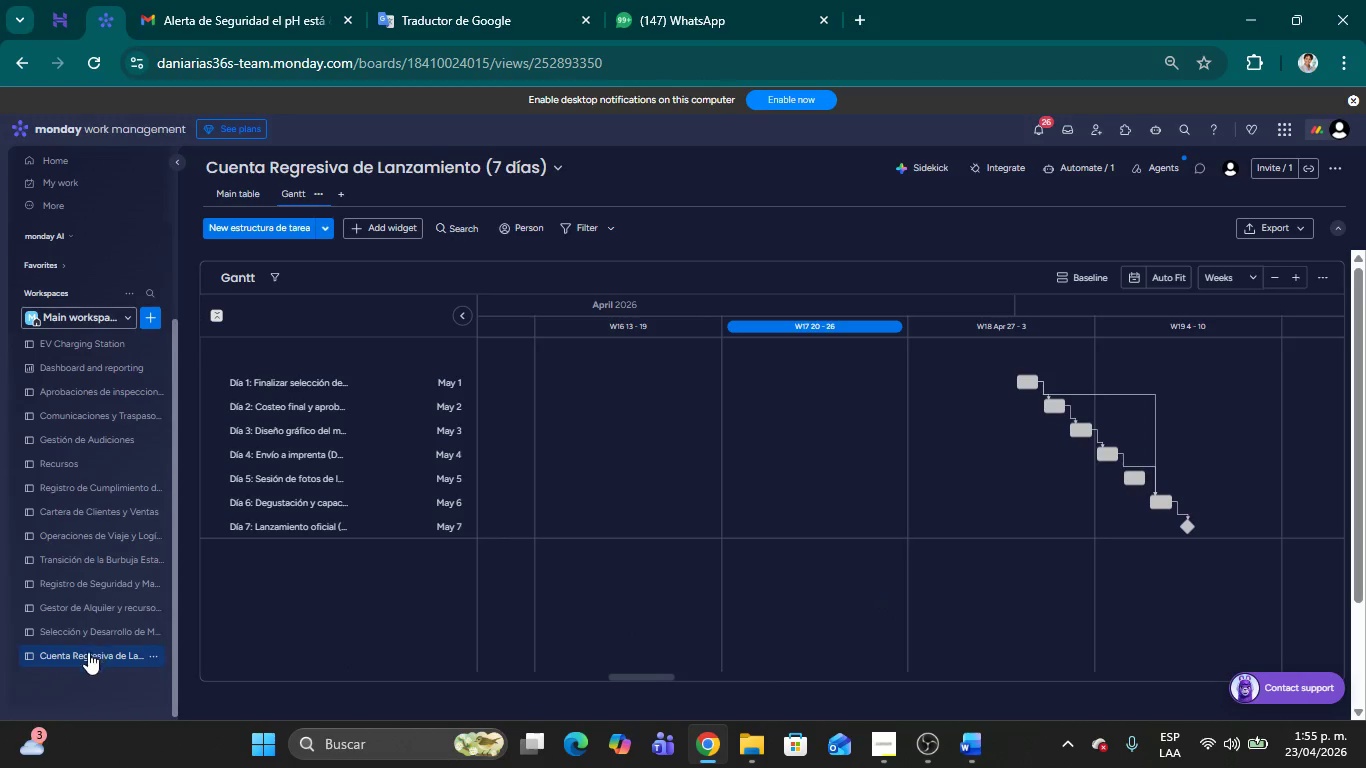 
mouse_move([61, 612])
 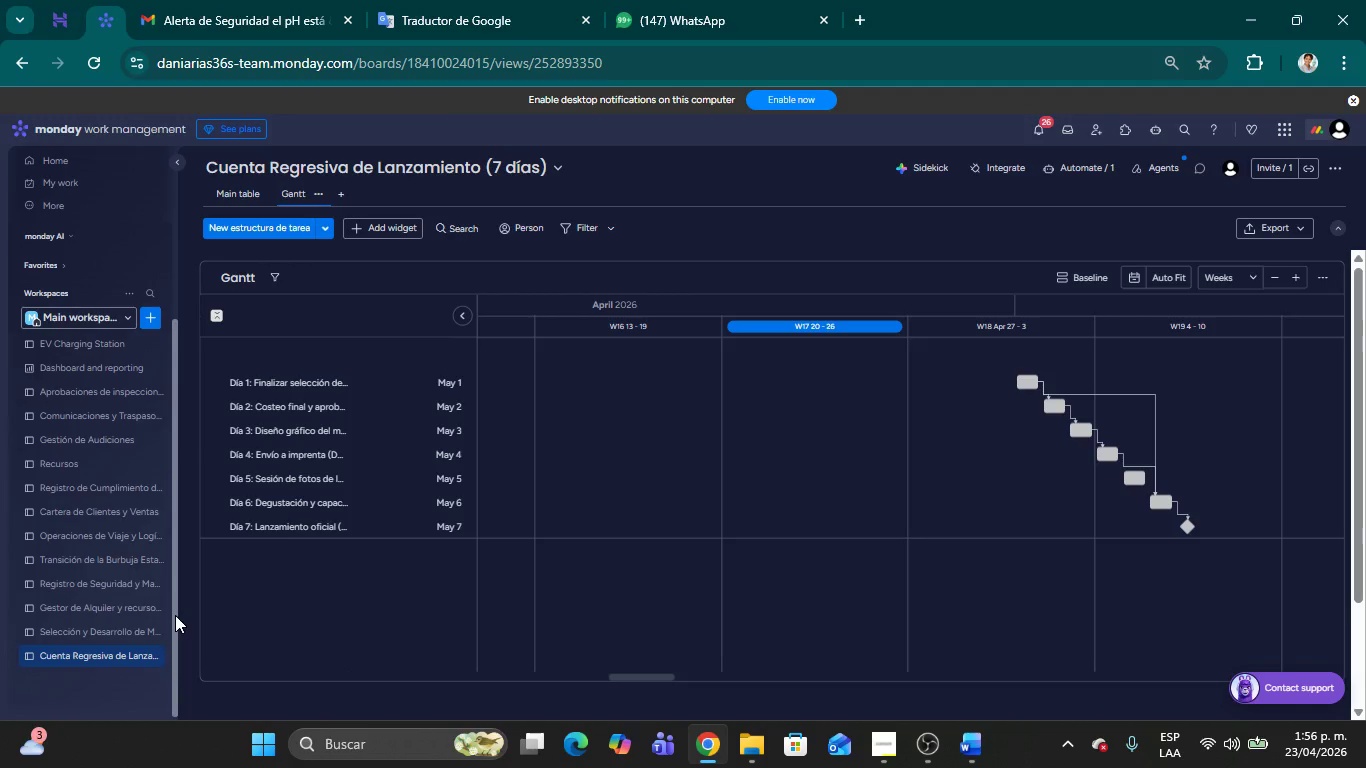 
wait(49.2)
 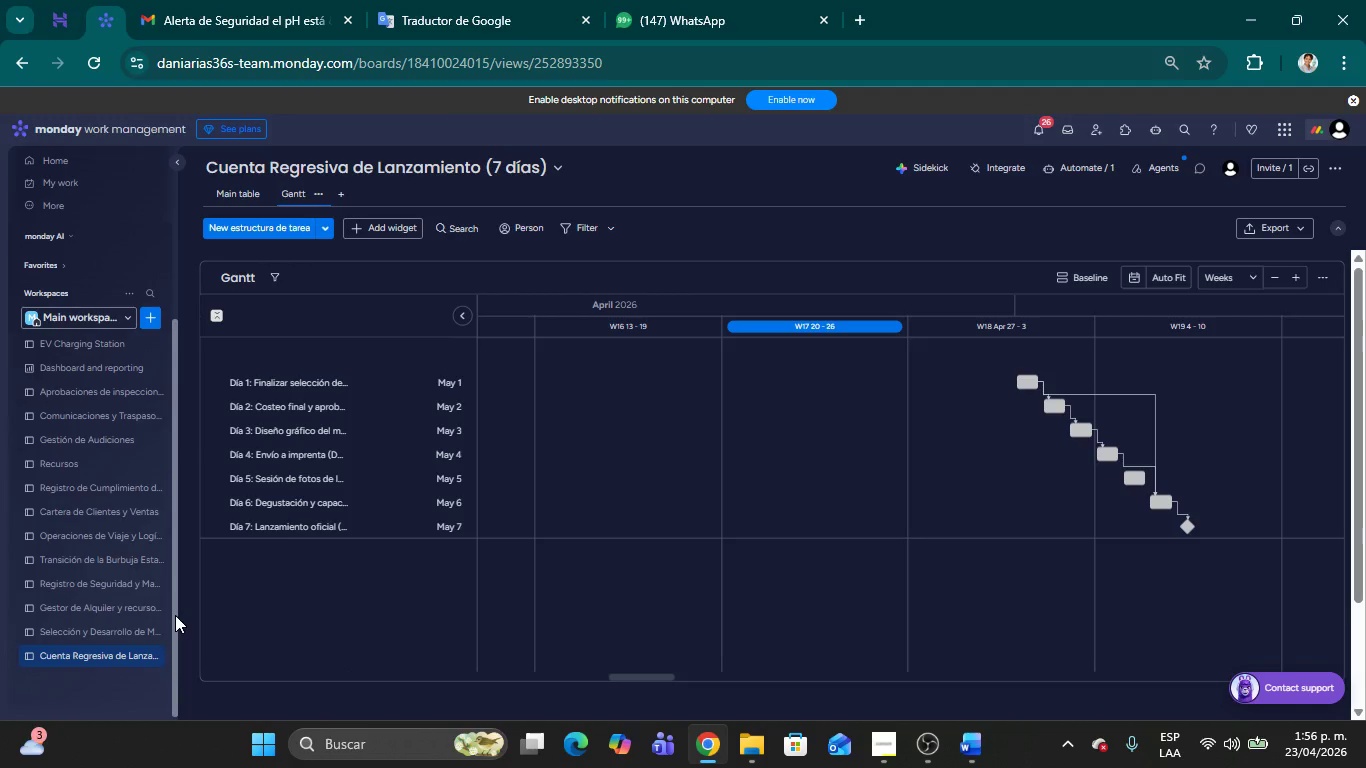 
left_click([93, 636])
 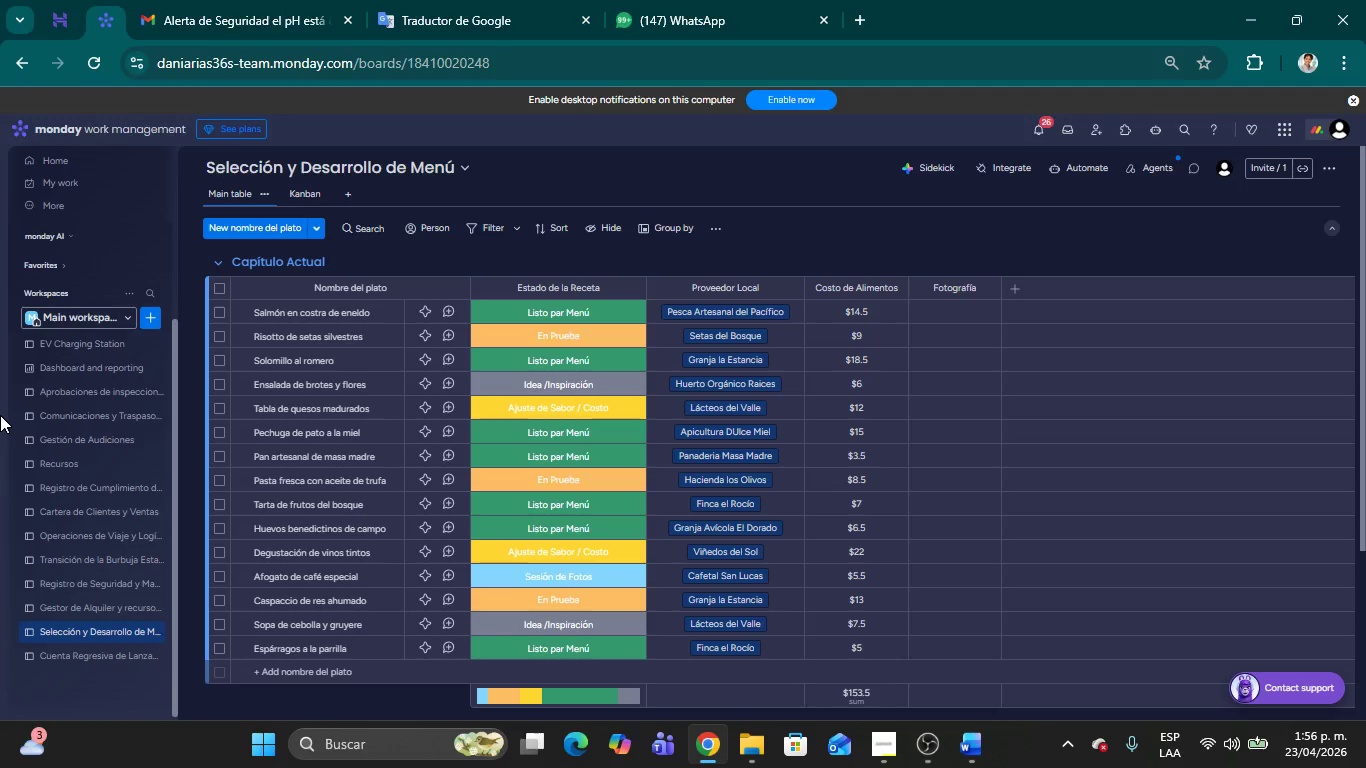 
wait(24.38)
 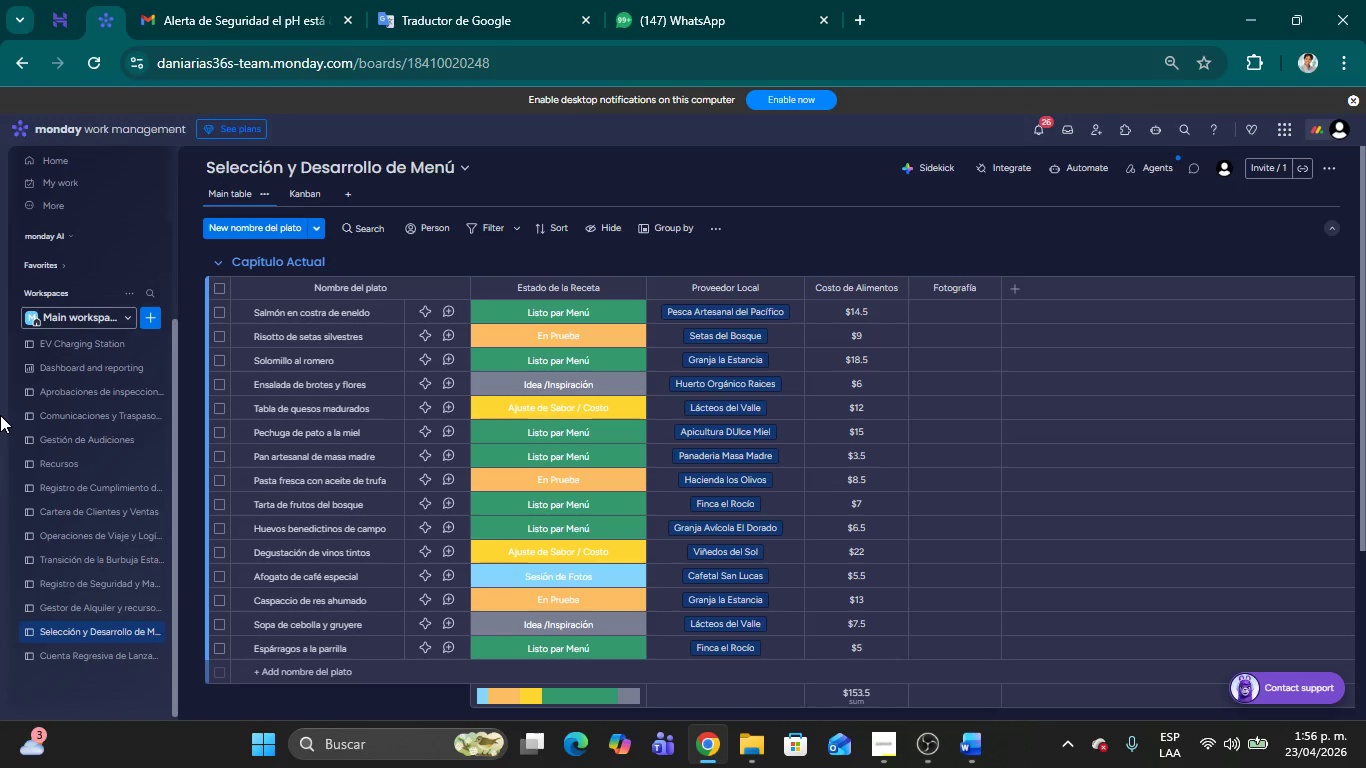 
left_click([311, 198])
 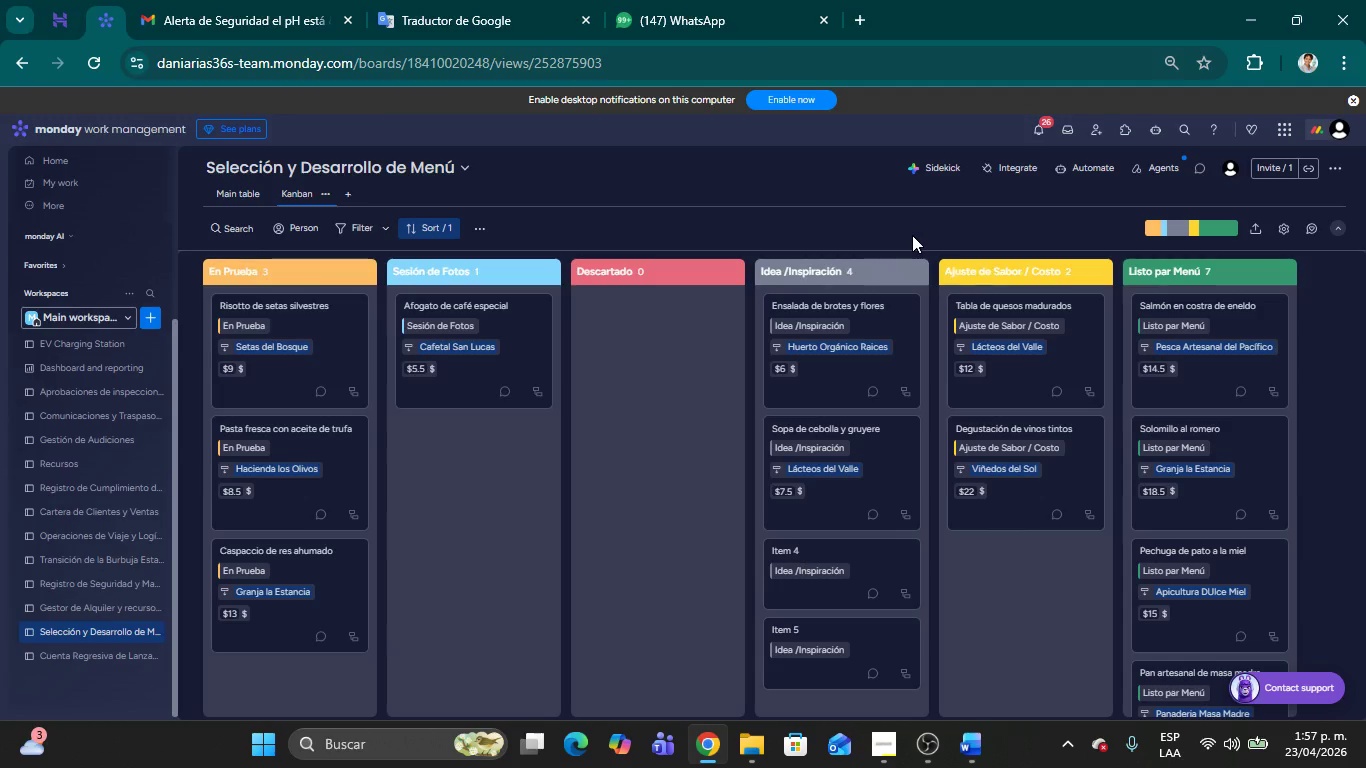 
wait(66.41)
 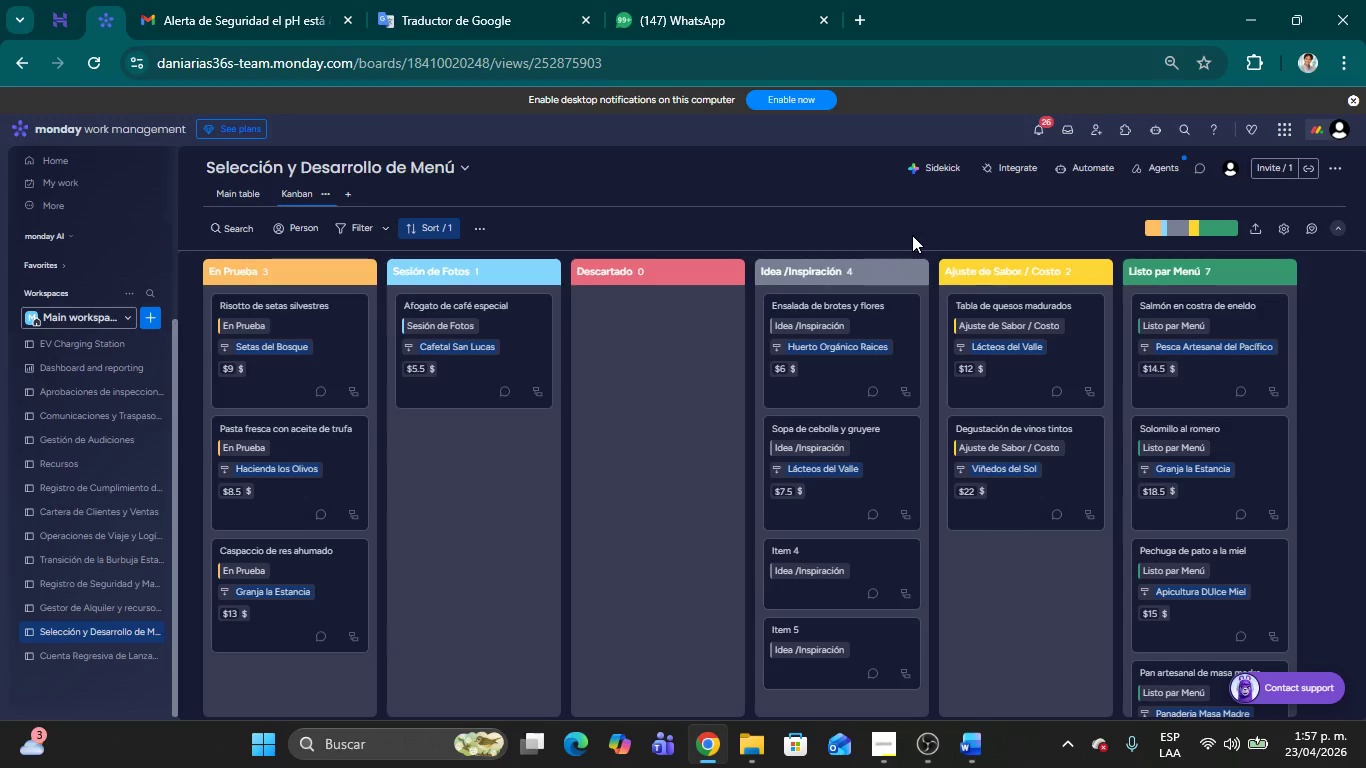 
mouse_move([983, 385])
 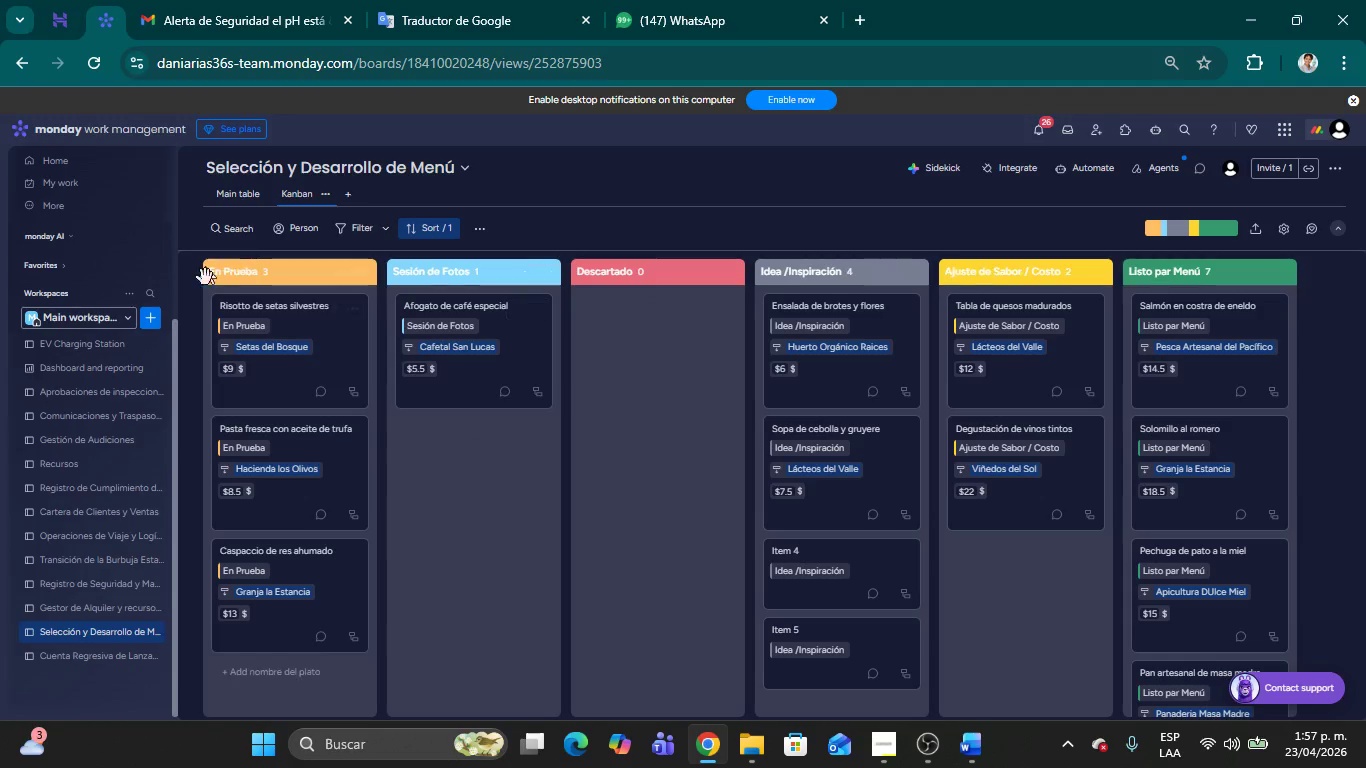 
left_click([241, 190])
 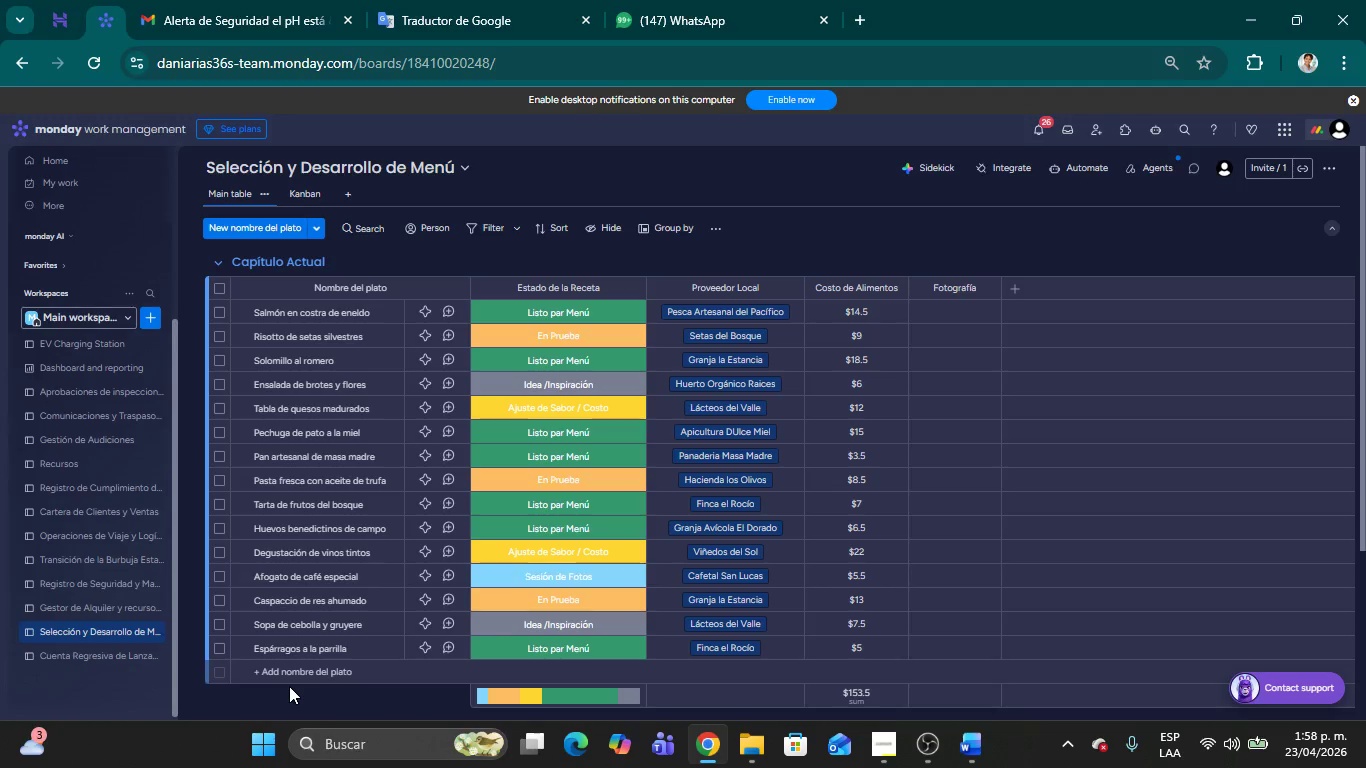 
wait(16.8)
 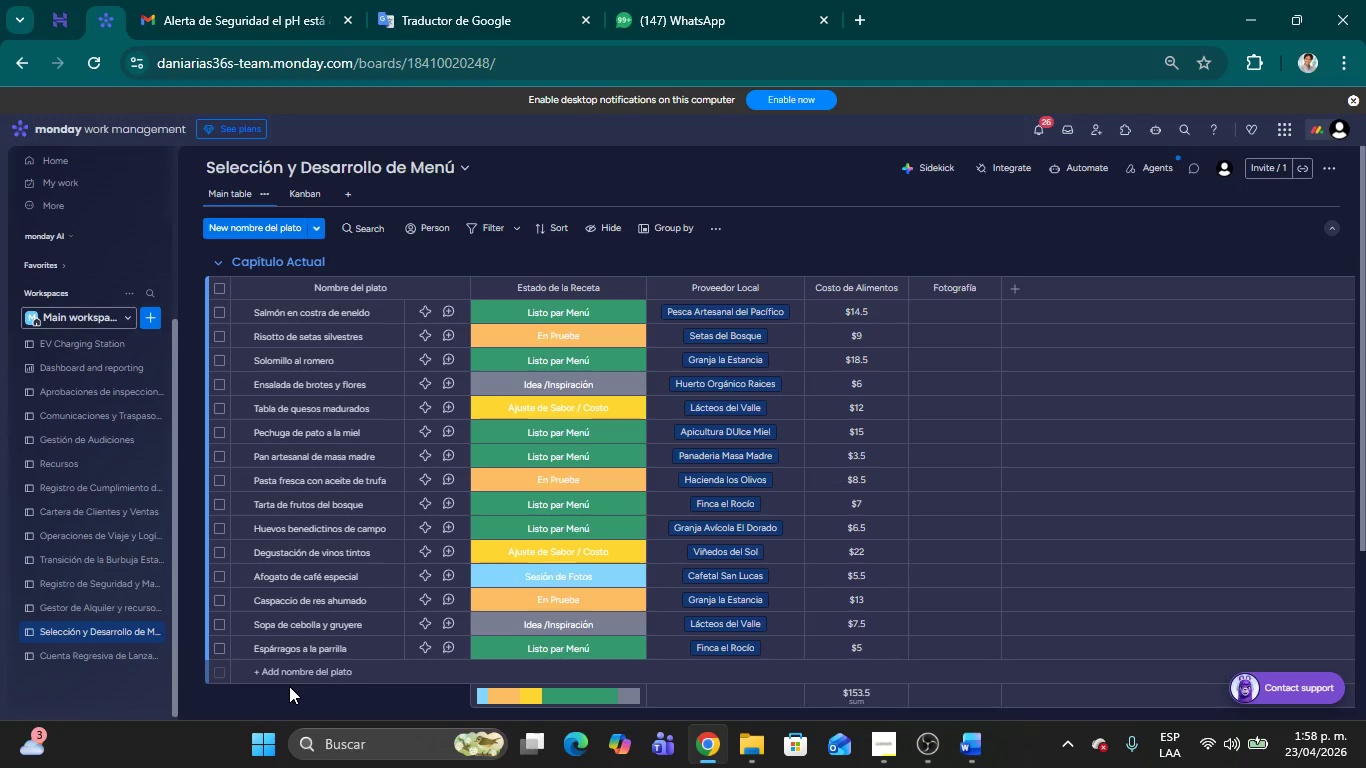 
left_click([31, 661])
 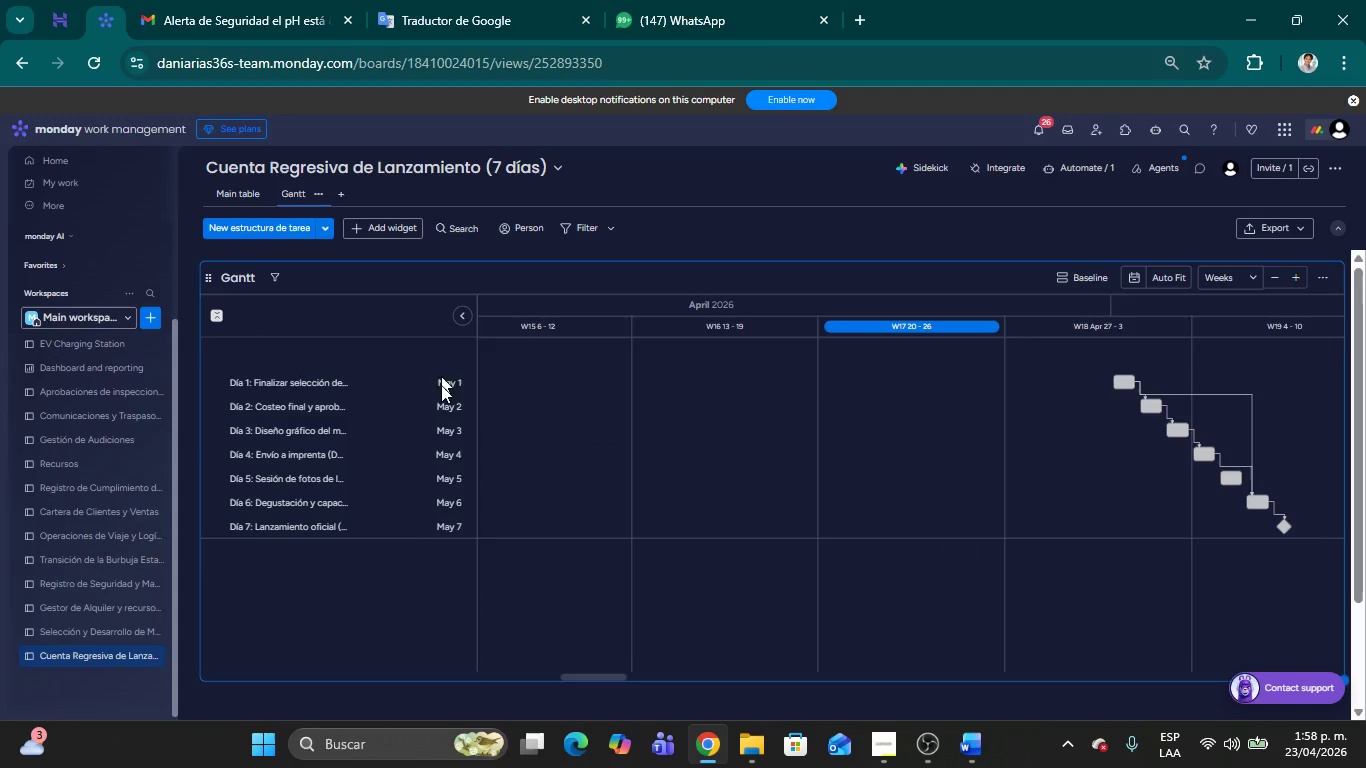 
wait(5.23)
 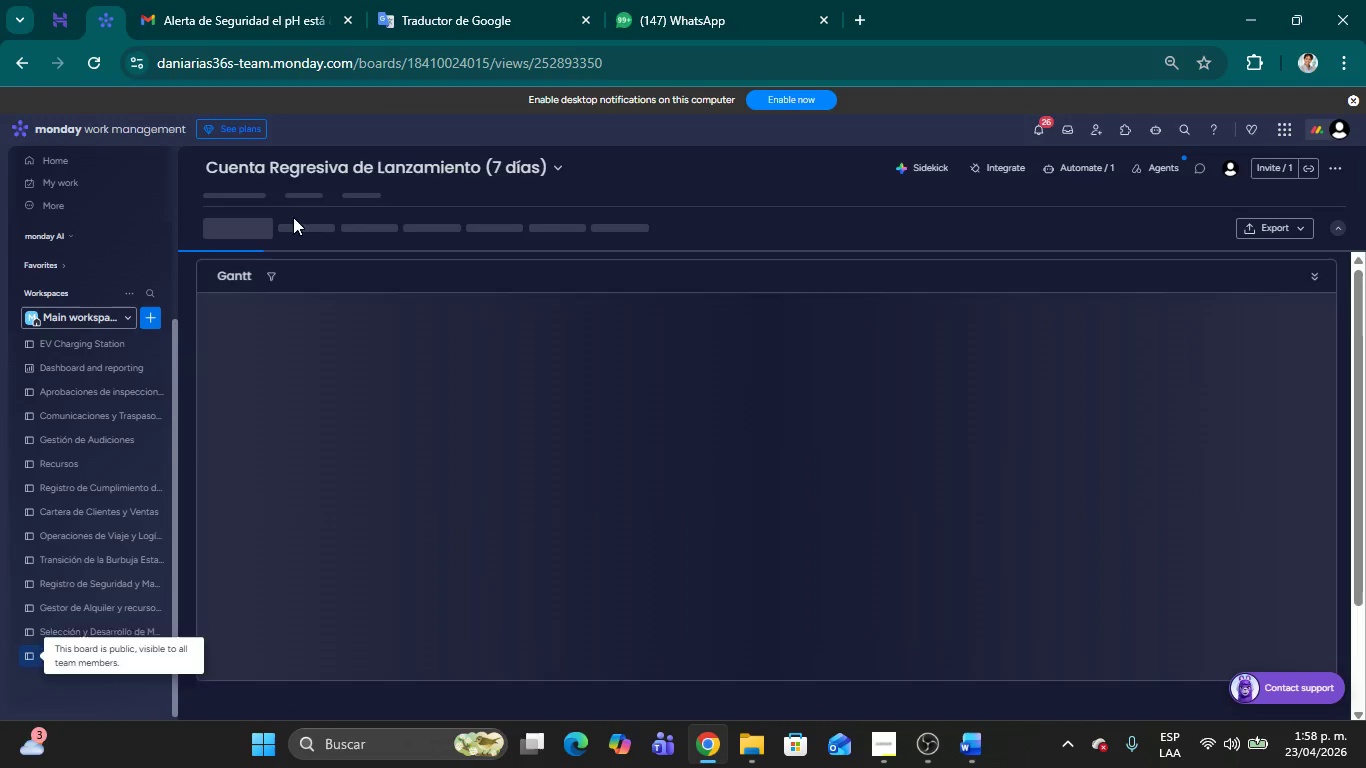 
left_click([232, 191])
 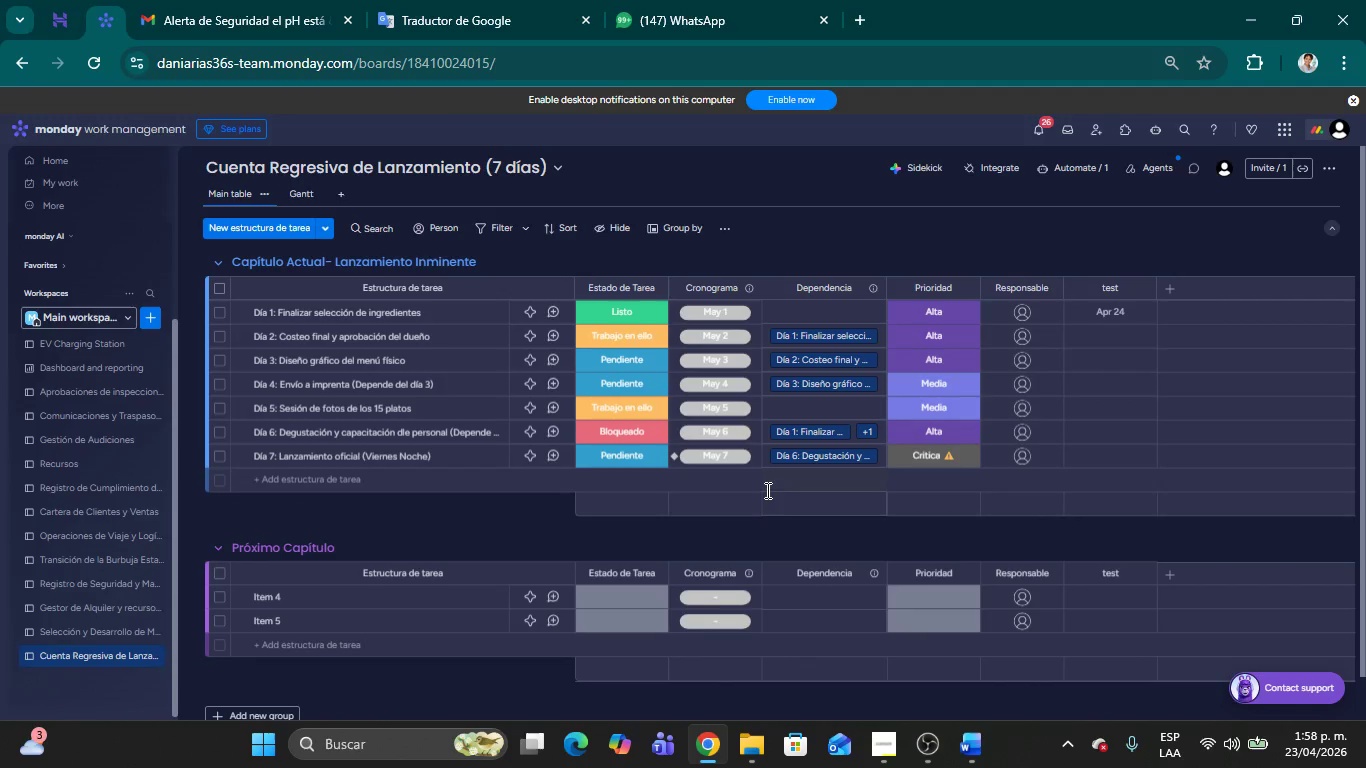 
mouse_move([725, 493])
 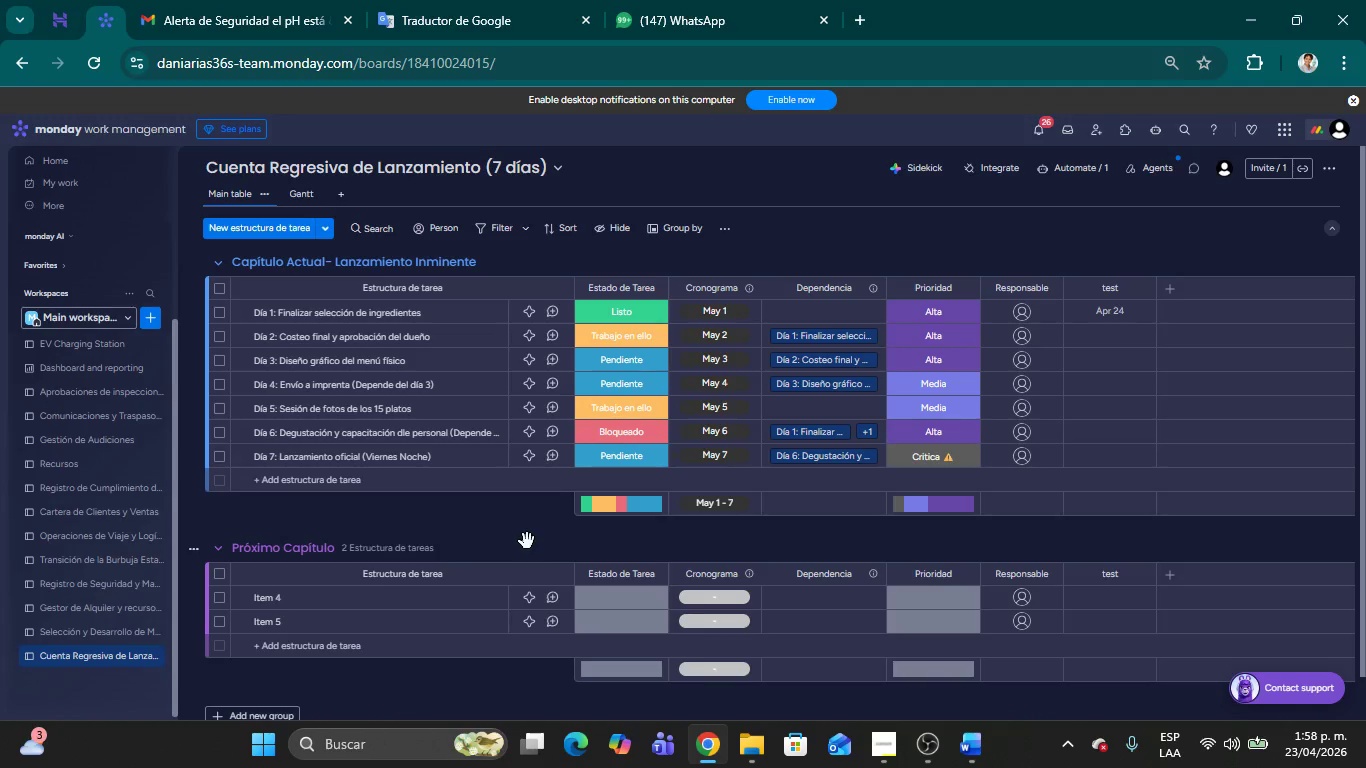 
wait(16.05)
 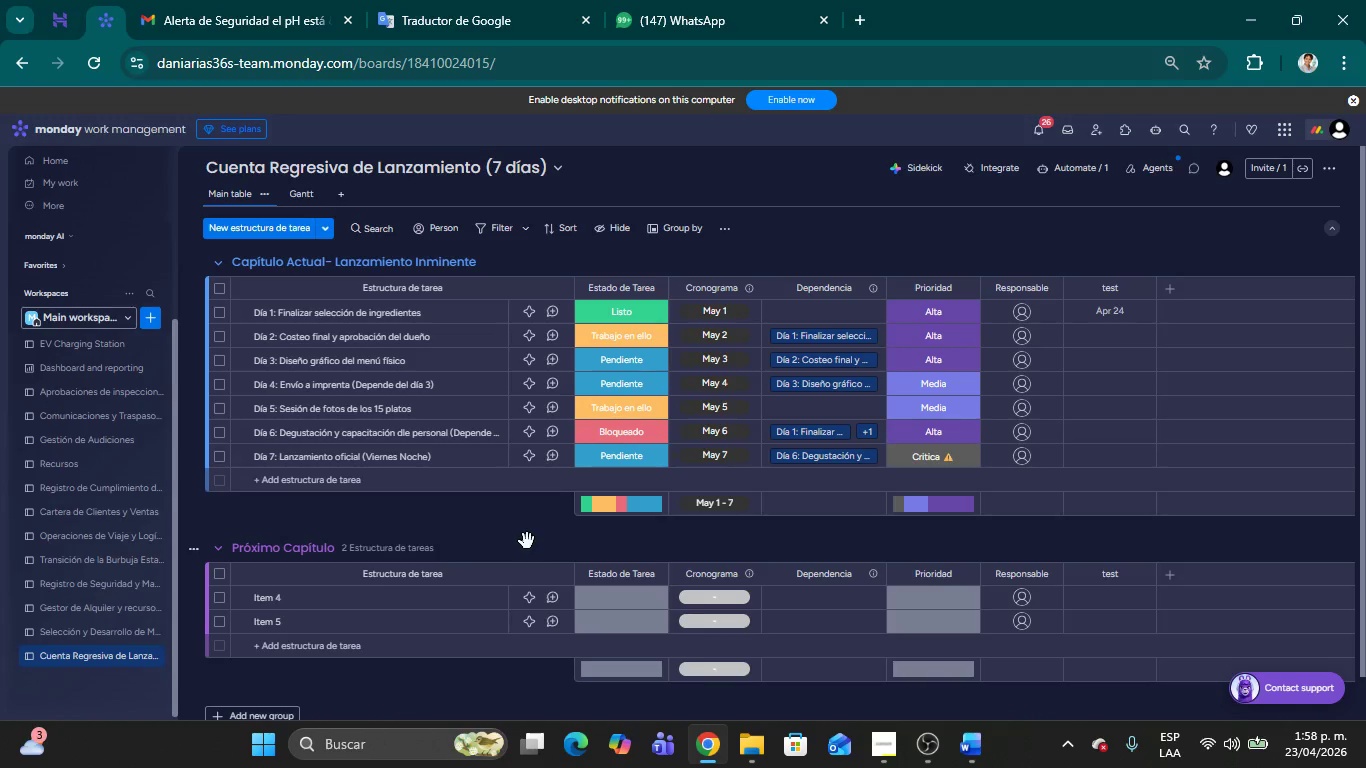 
left_click([1078, 164])
 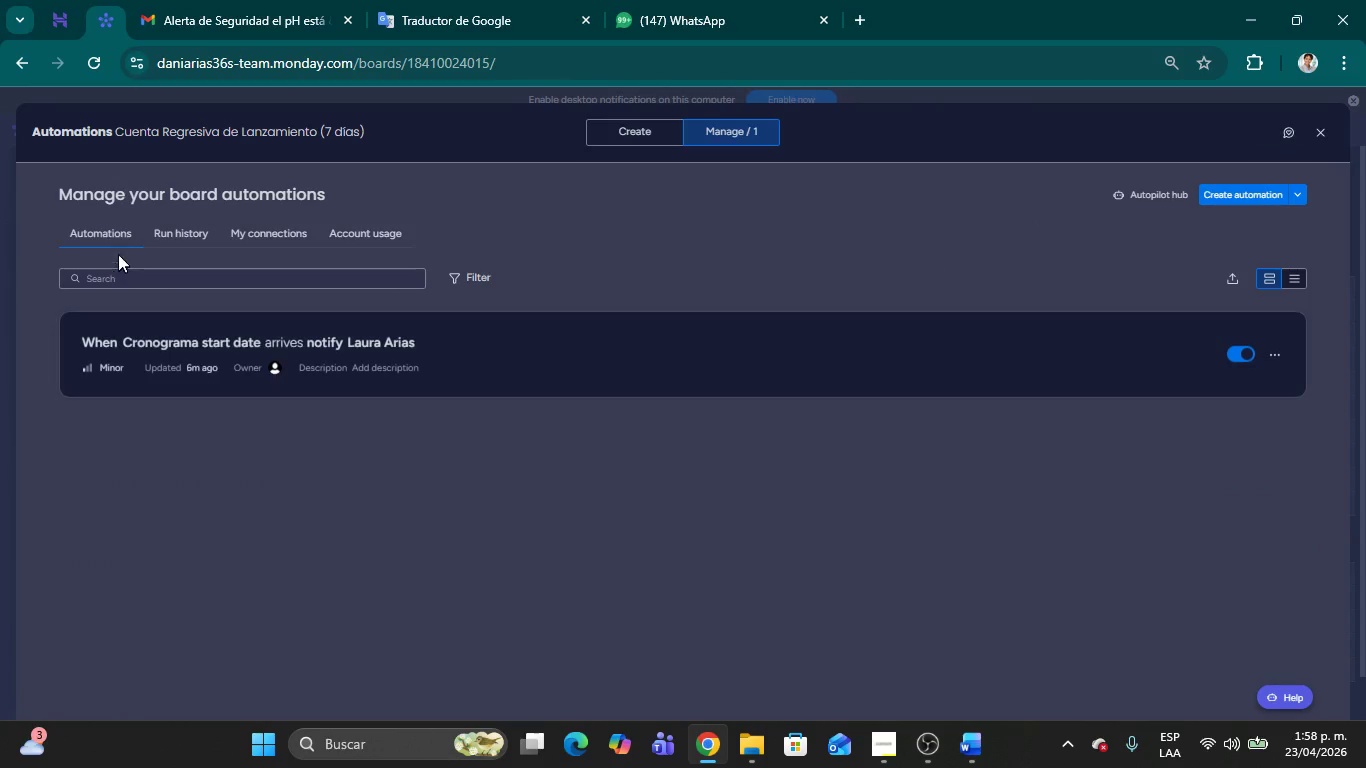 
left_click([636, 131])
 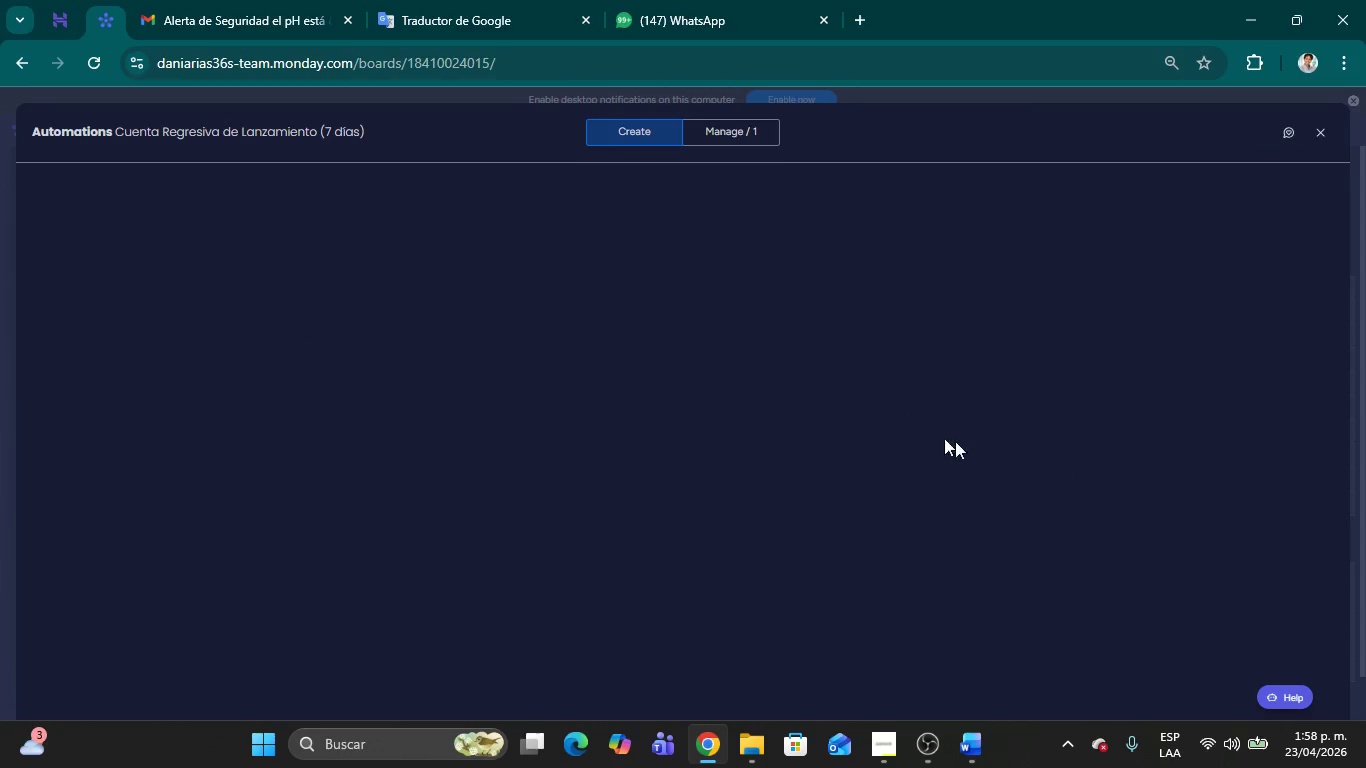 
mouse_move([831, 418])
 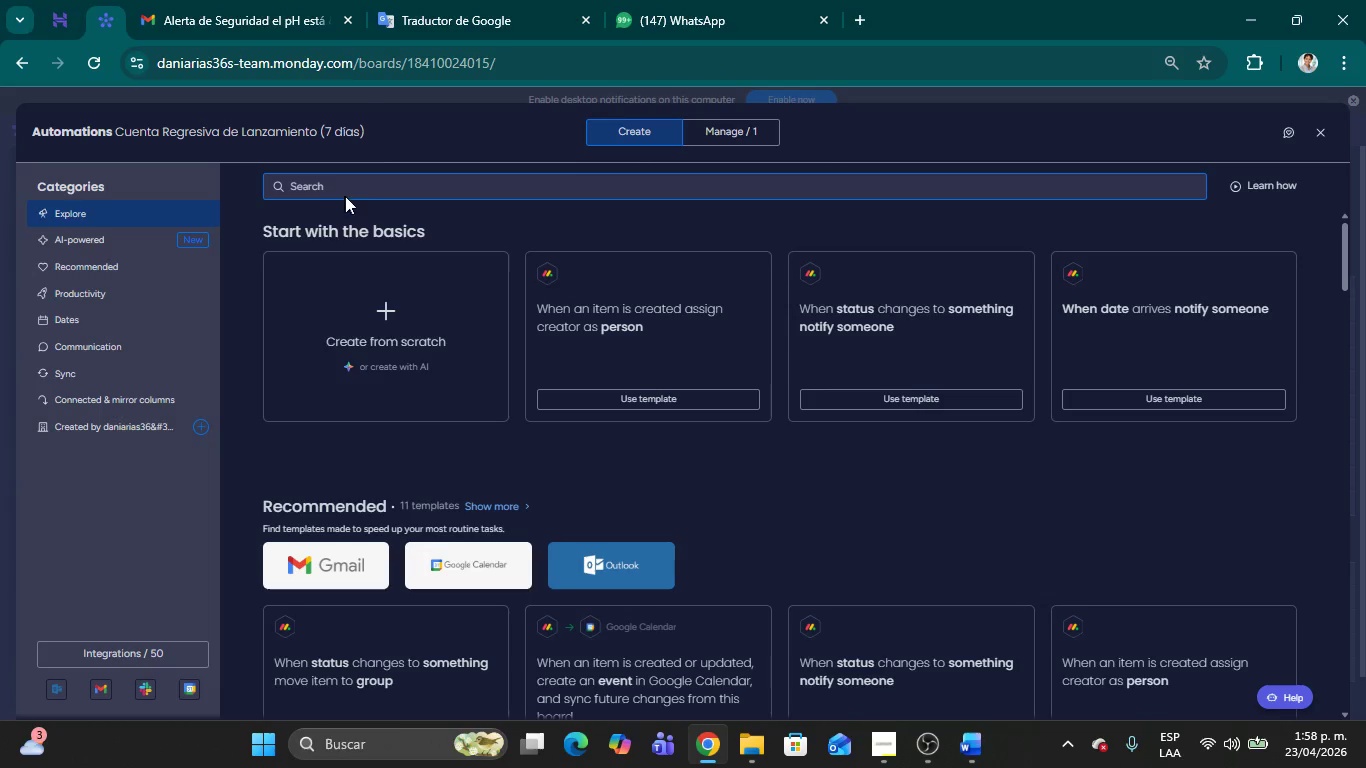 
left_click([351, 191])
 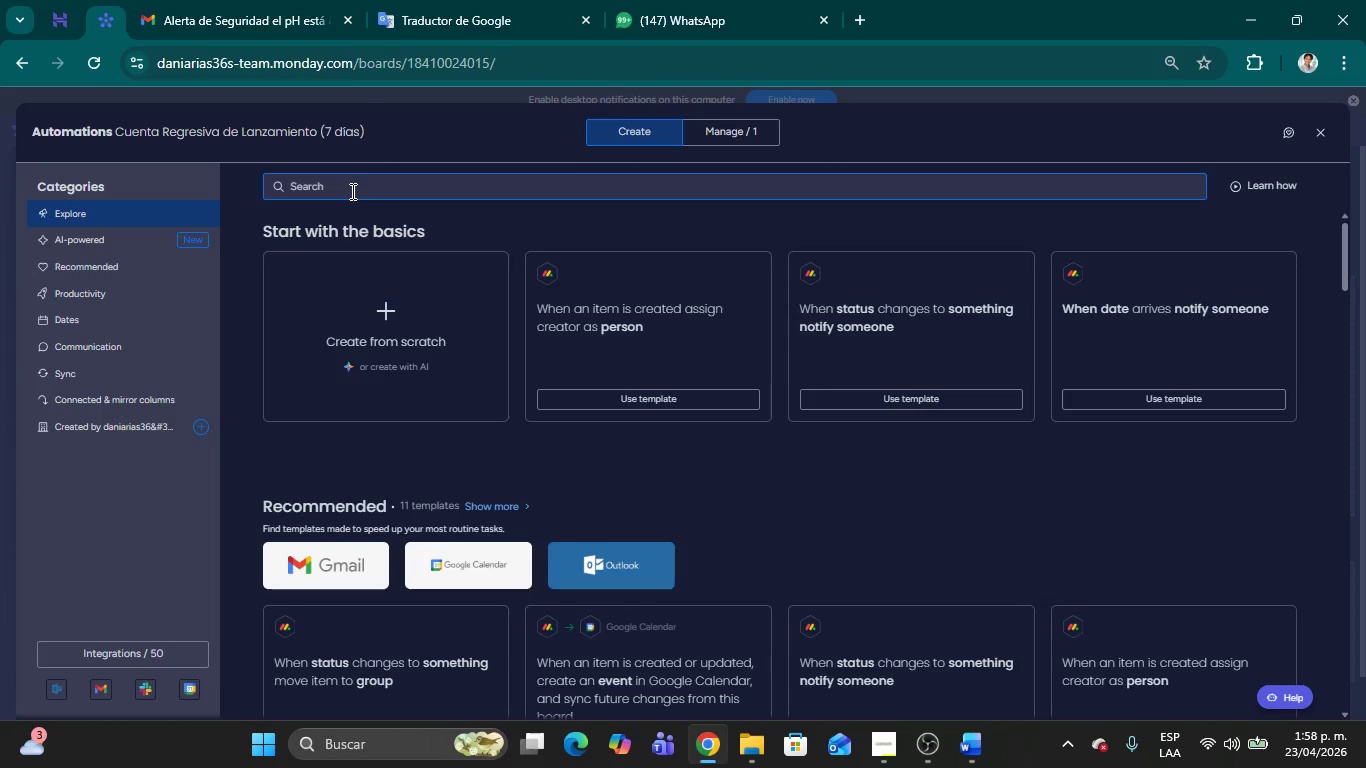 
type(when stat)
 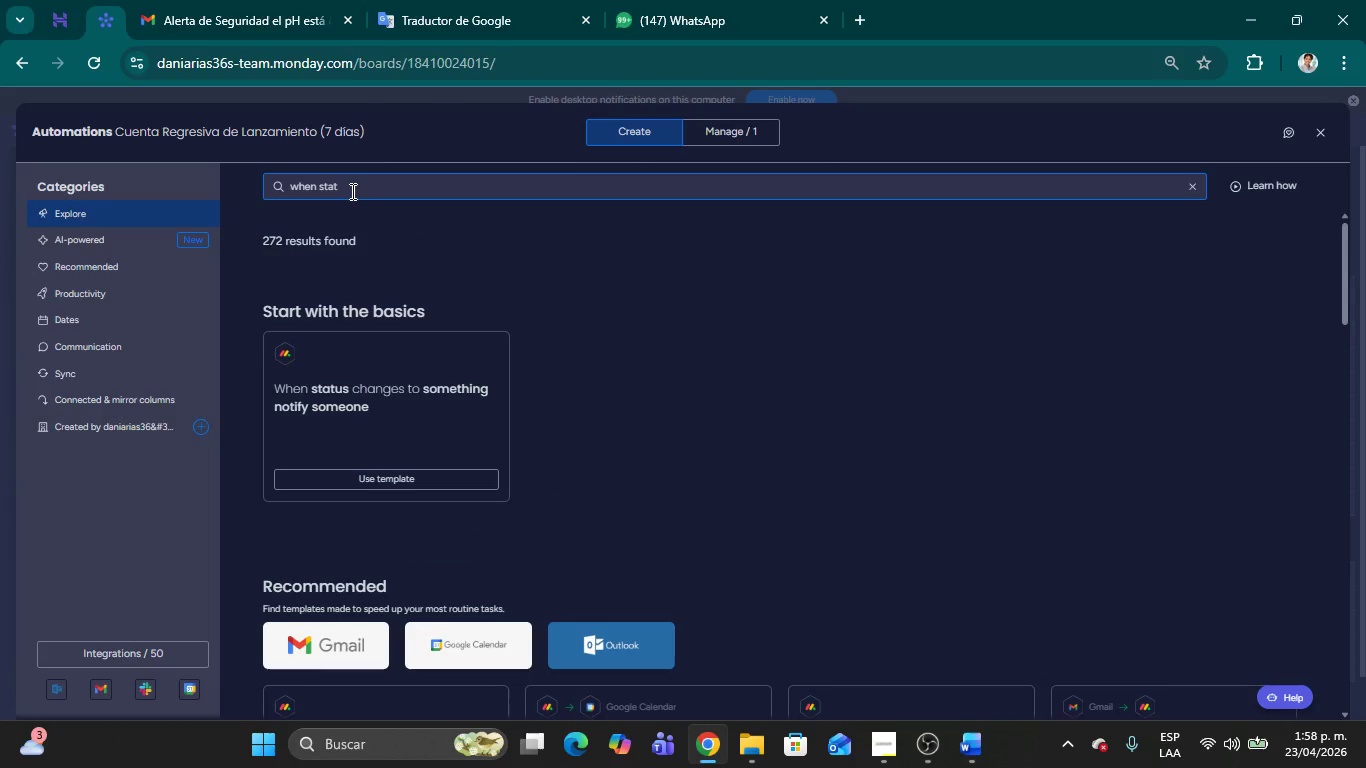 
wait(5.2)
 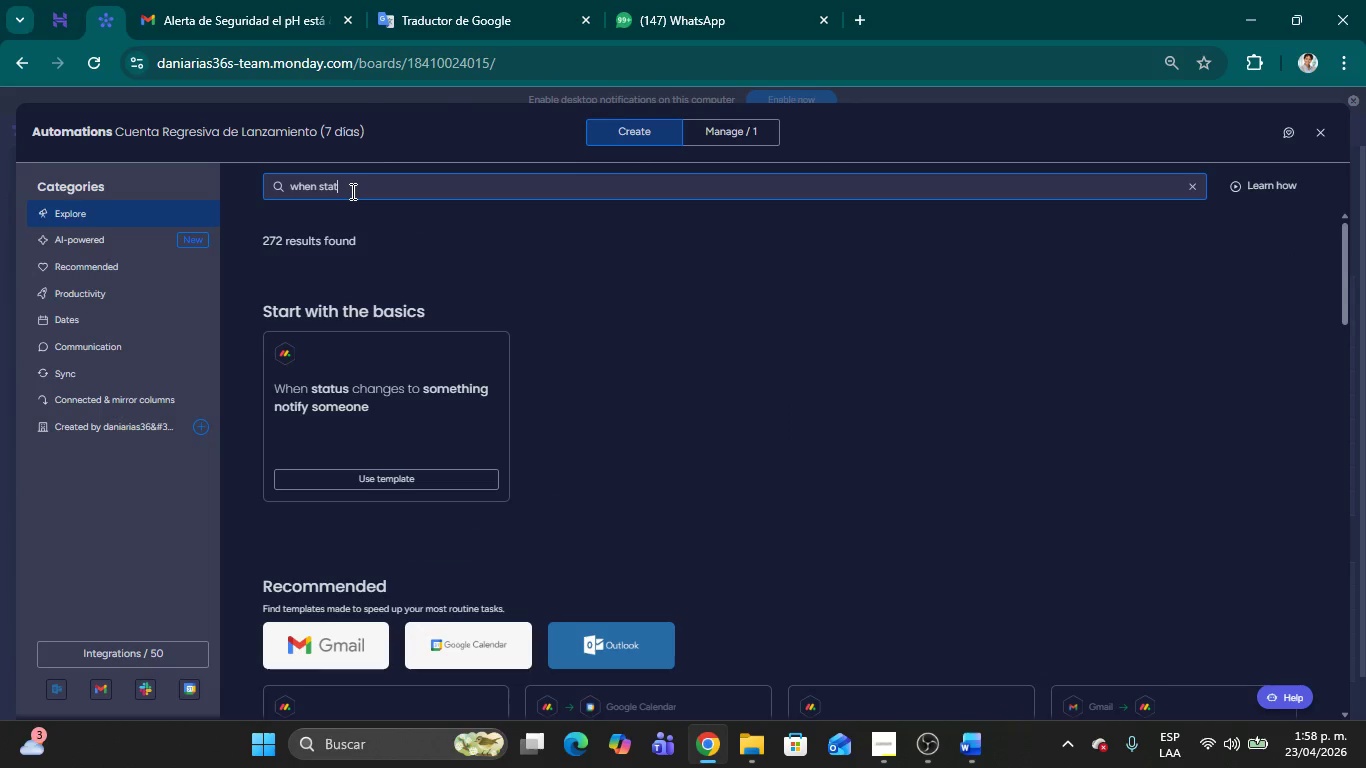 
scroll: coordinate [622, 418], scroll_direction: down, amount: 1.0
 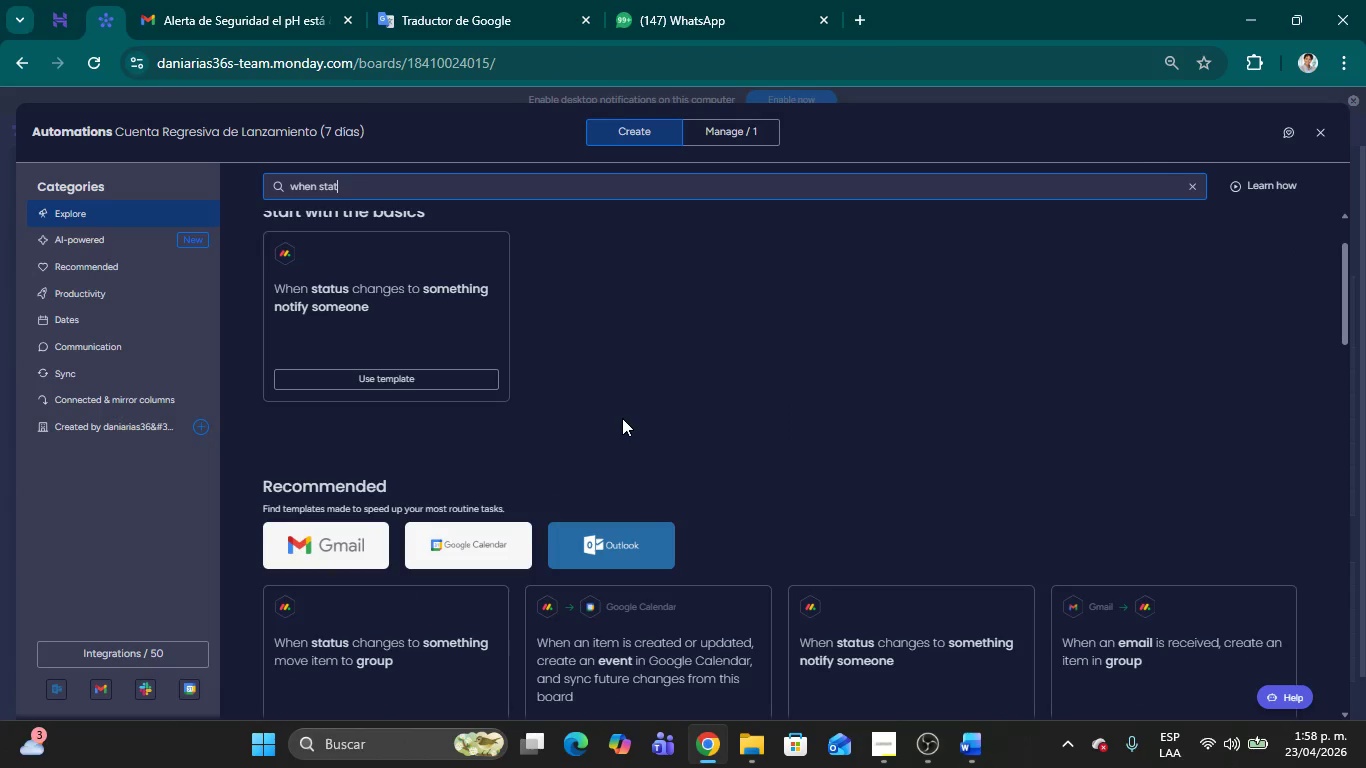 
scroll: coordinate [622, 418], scroll_direction: up, amount: 1.0
 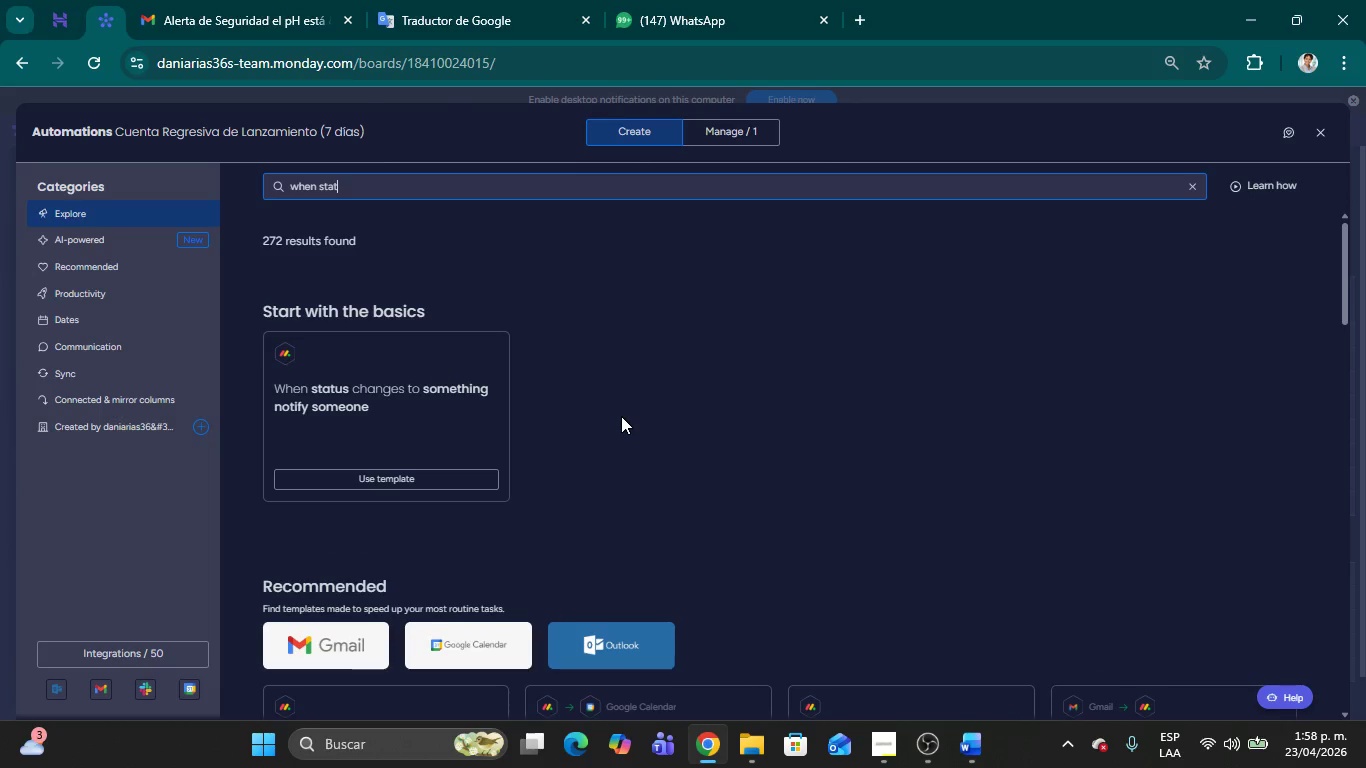 
type(e cha)
key(Backspace)
key(Backspace)
key(Backspace)
key(Backspace)
key(Backspace)
key(Backspace)
key(Backspace)
key(Backspace)
 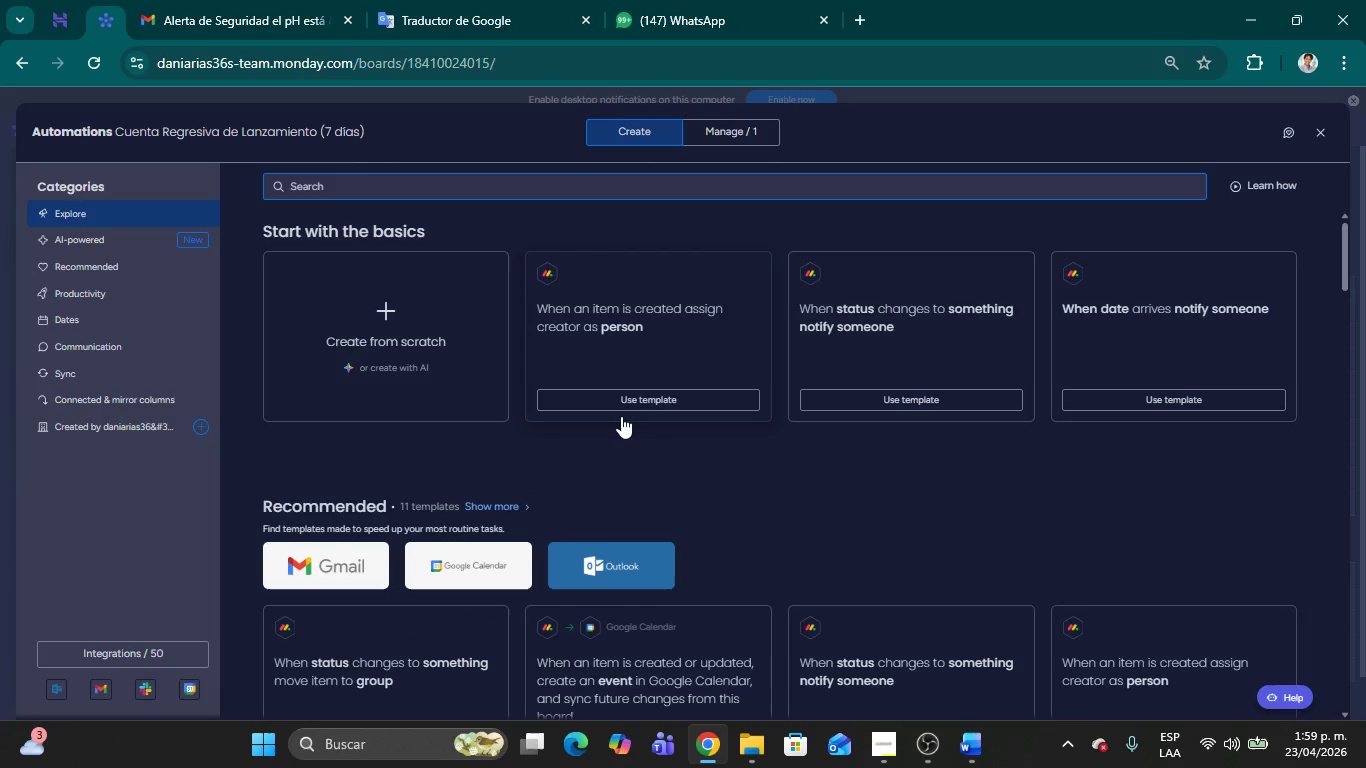 
left_click([123, 298])
 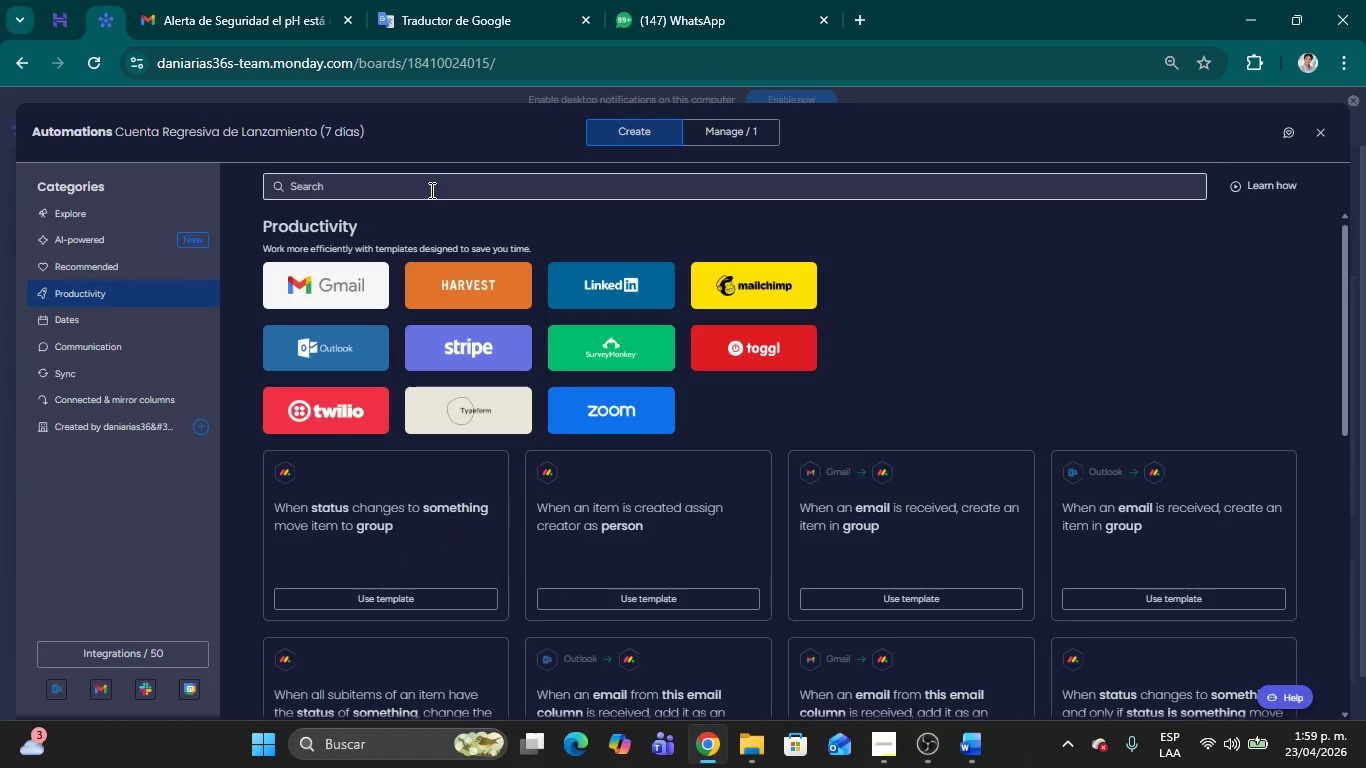 
left_click([430, 190])
 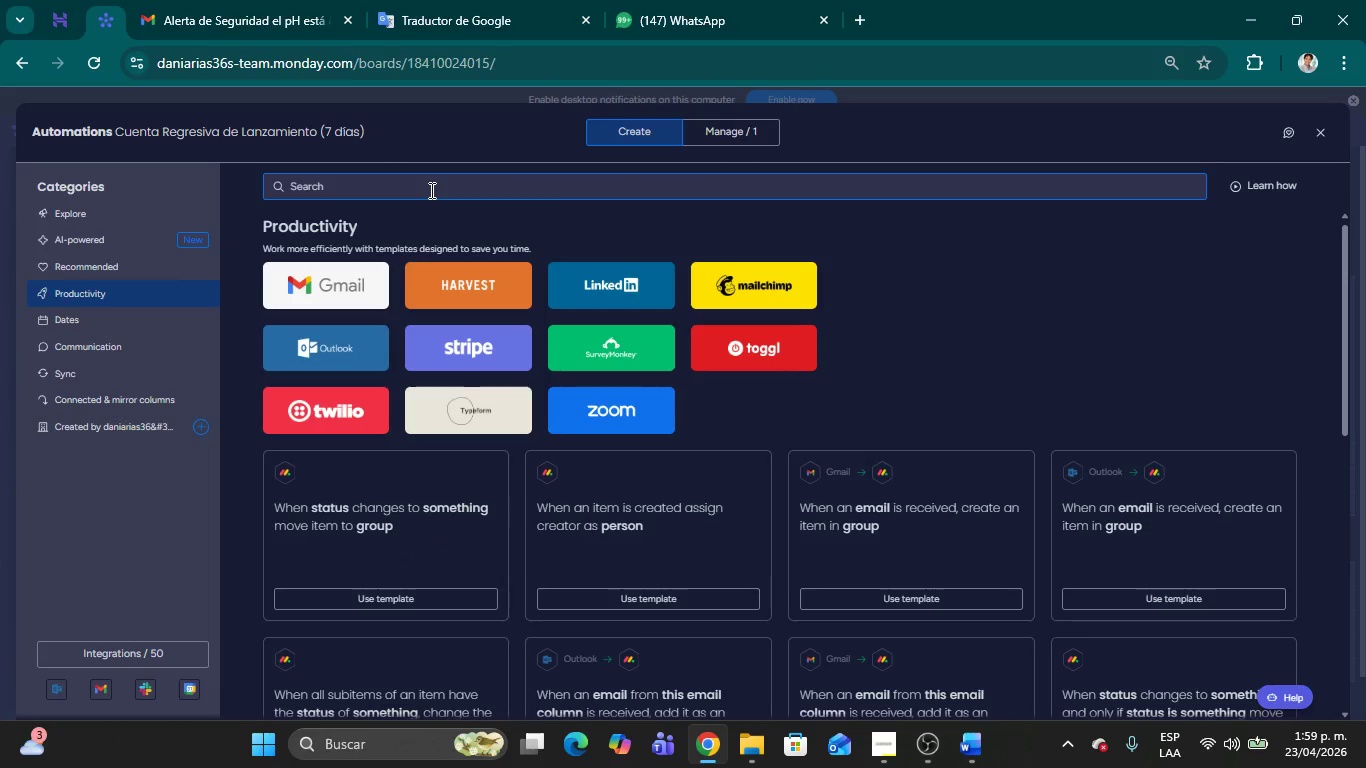 
type(change )
 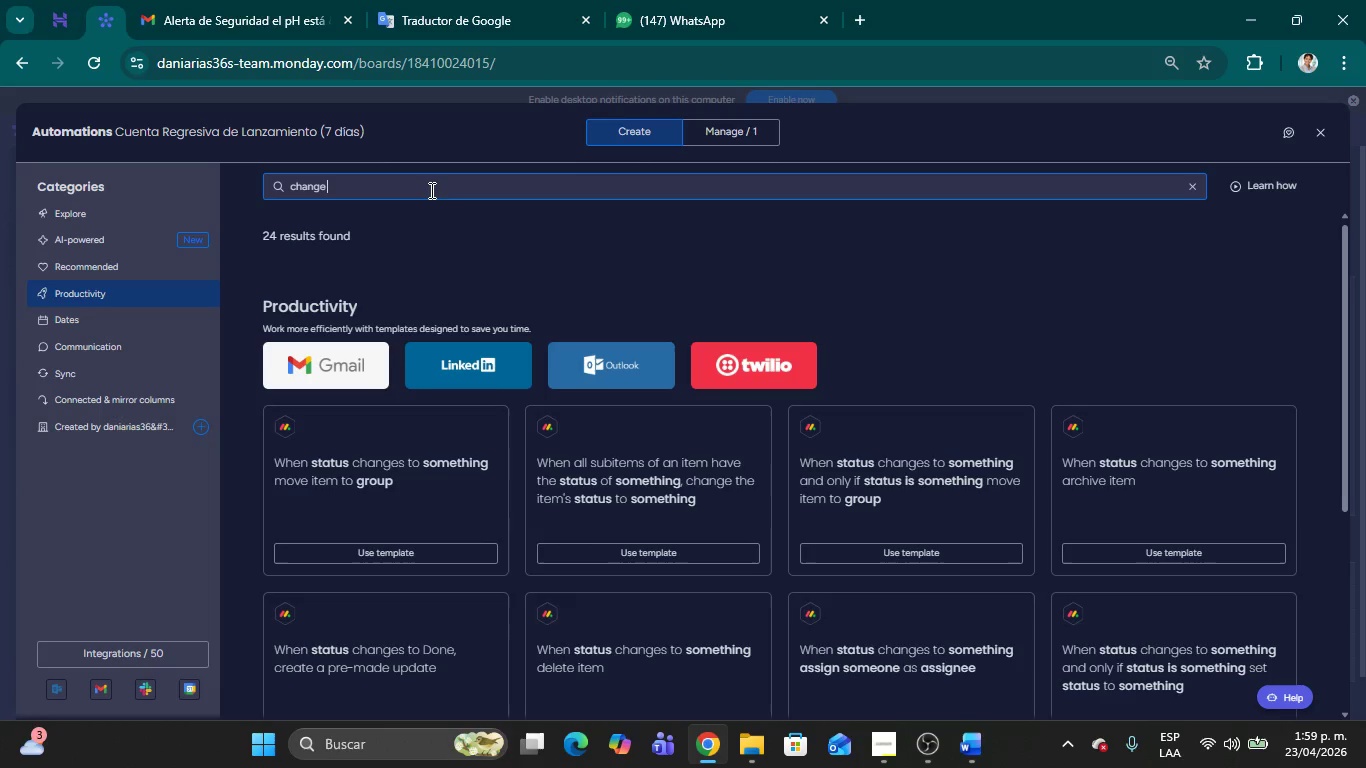 
wait(7.83)
 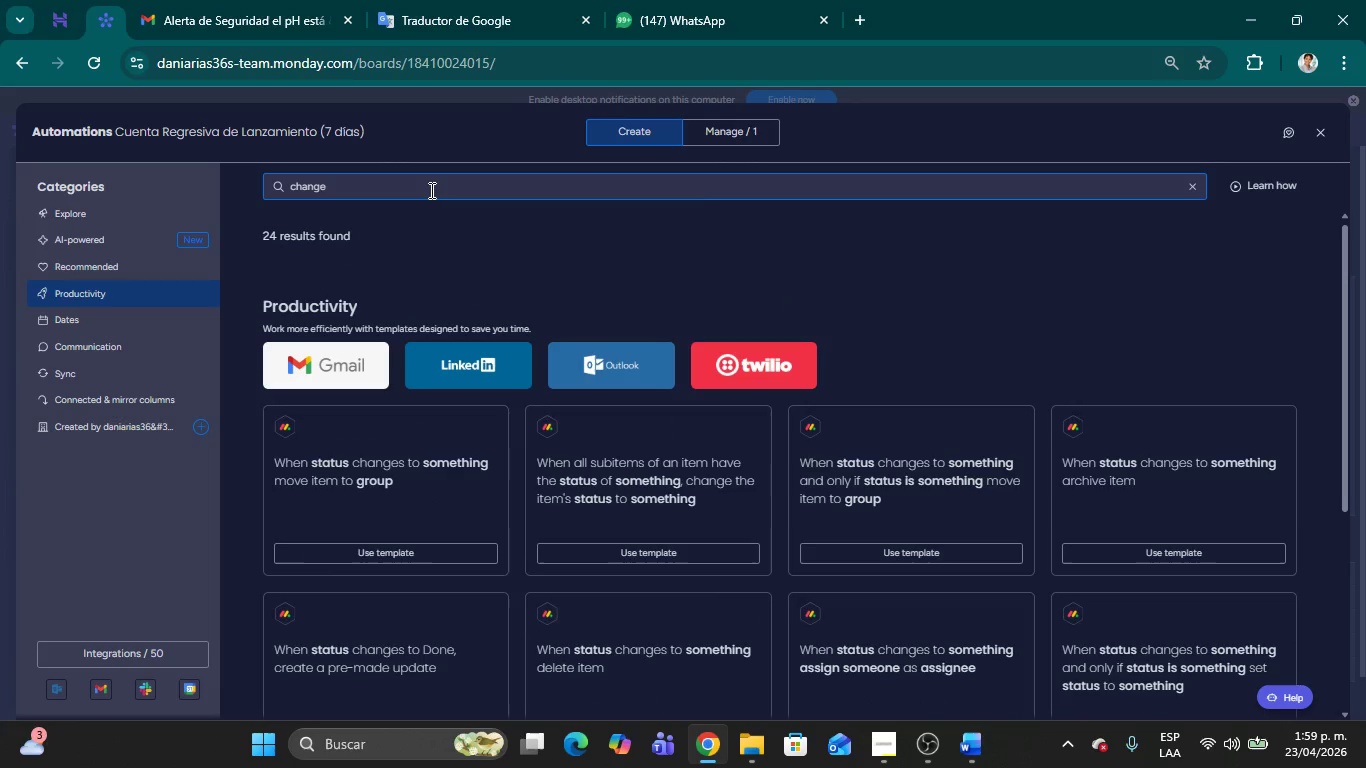 
type(to )
 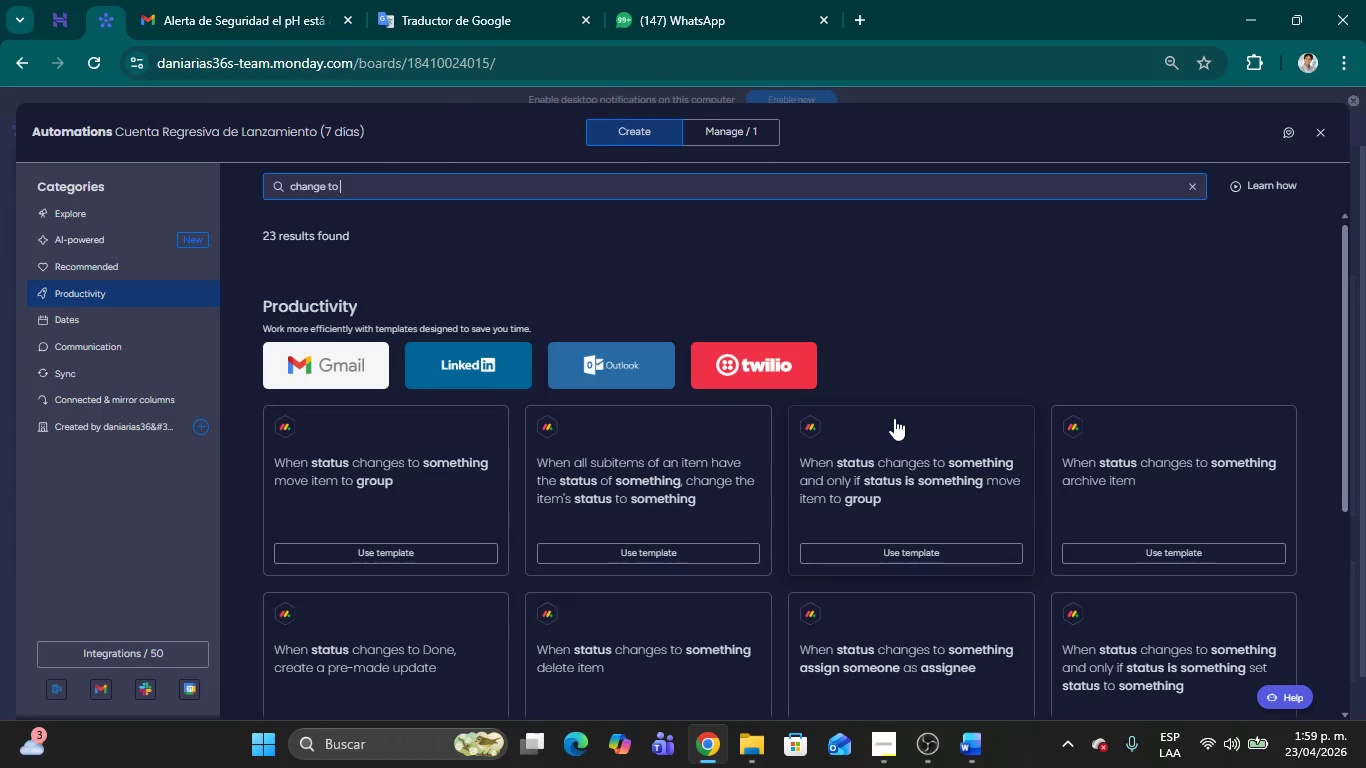 
scroll: coordinate [434, 557], scroll_direction: down, amount: 1.0
 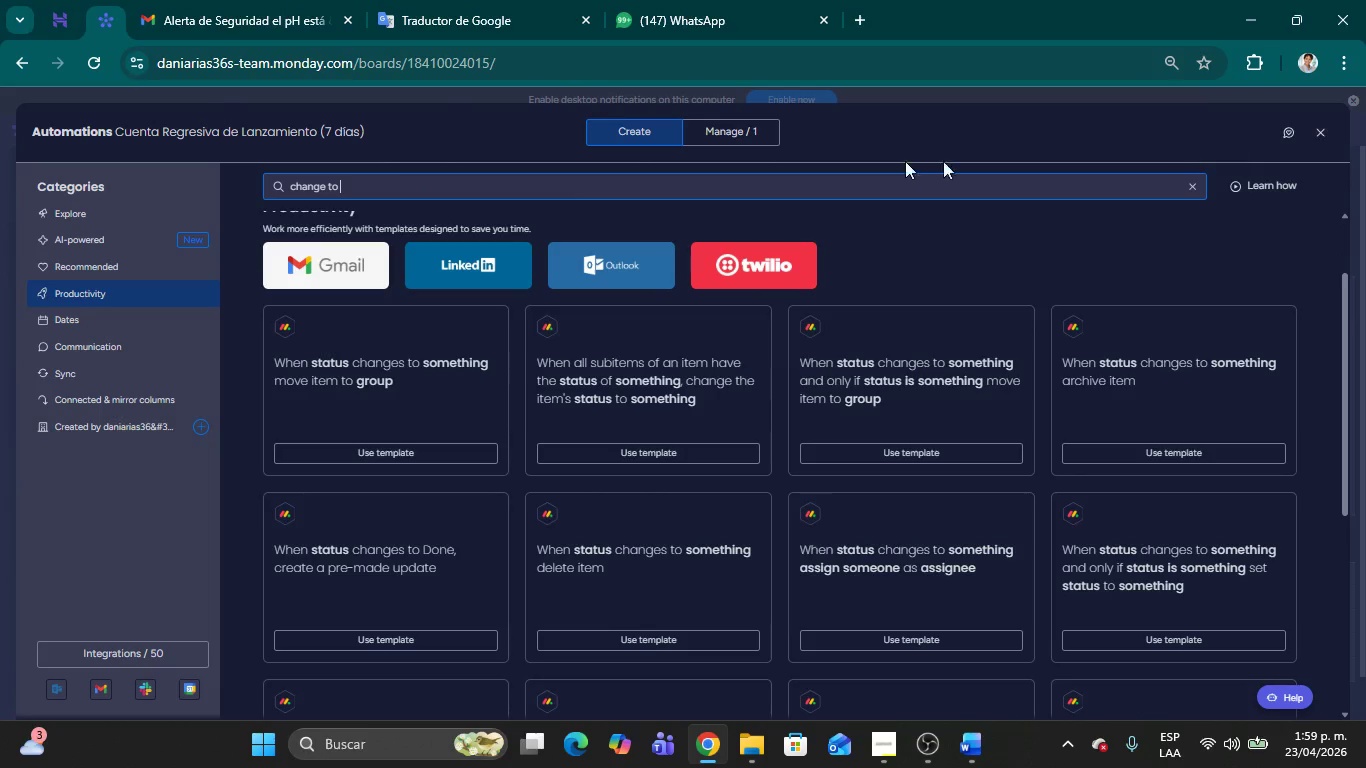 
left_click([645, 131])
 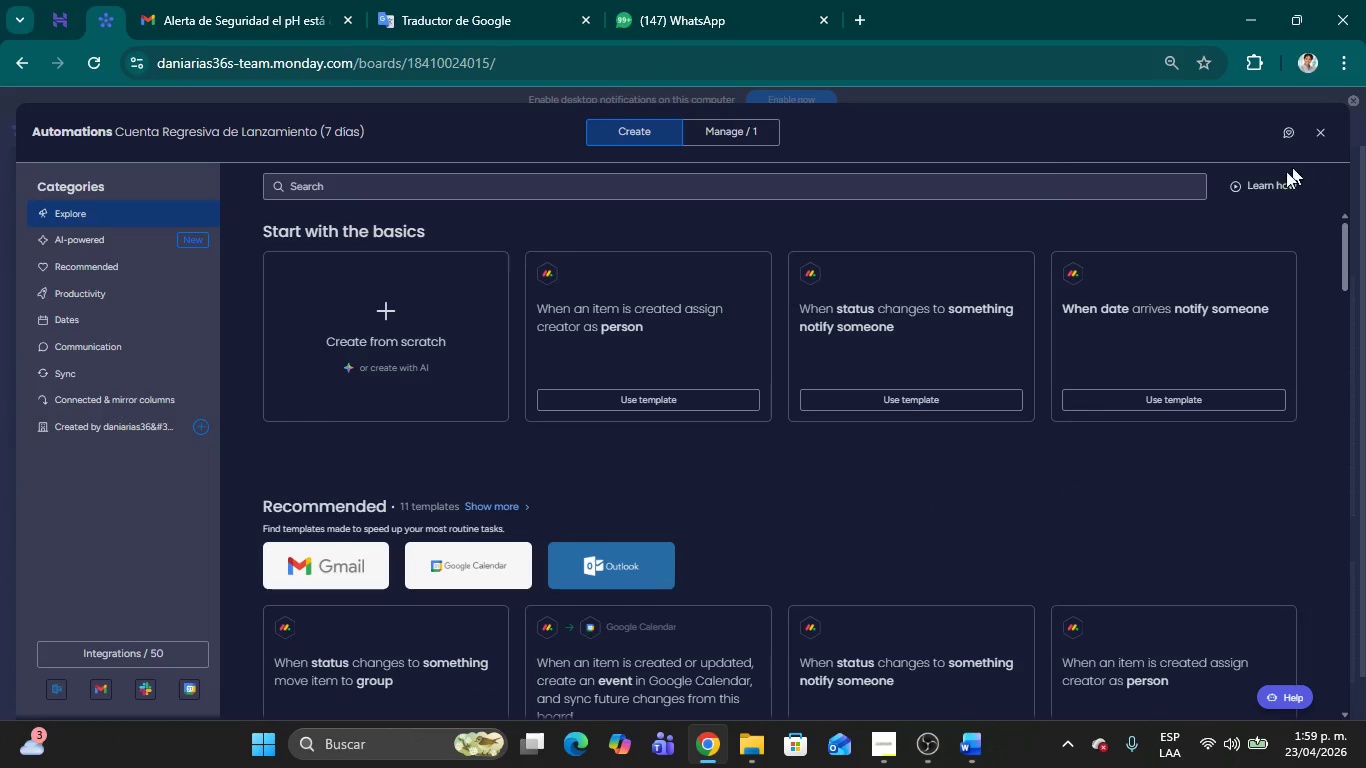 
left_click([390, 334])
 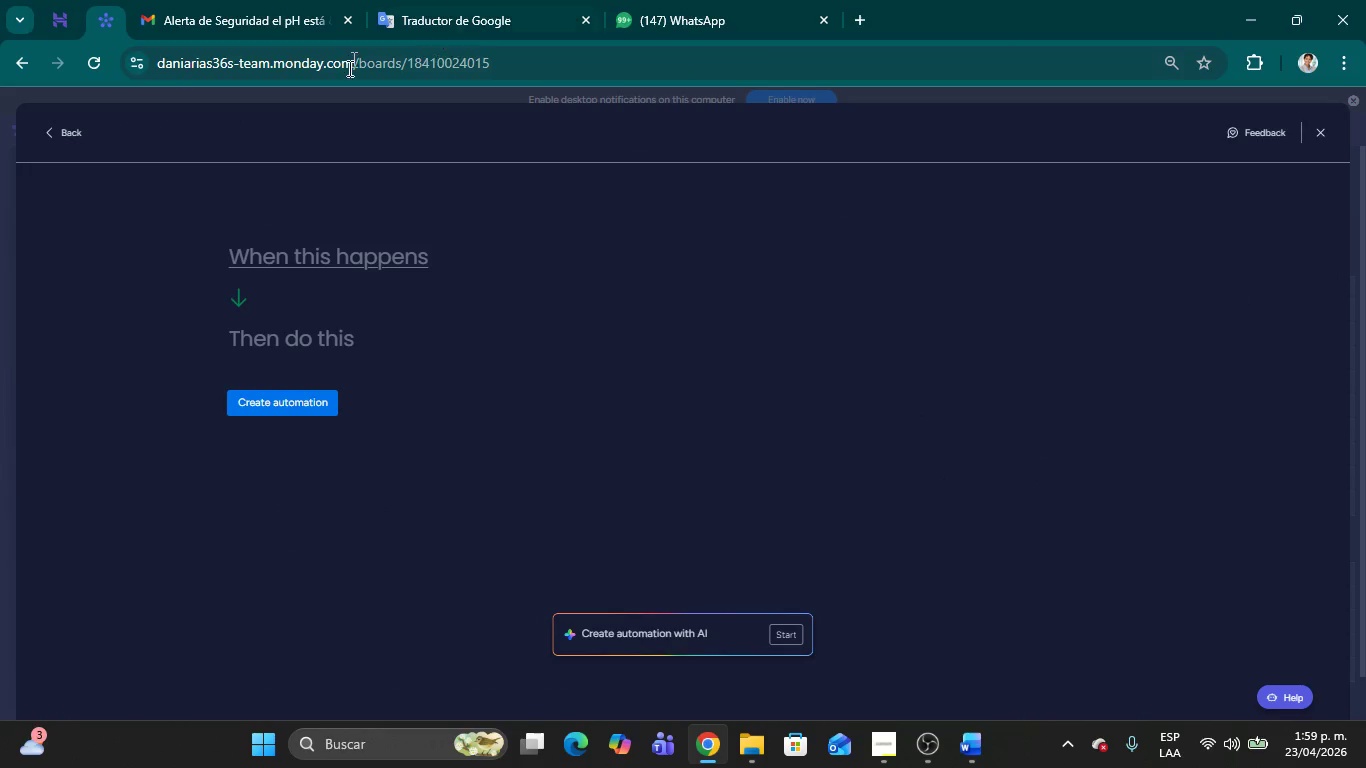 
left_click([317, 263])
 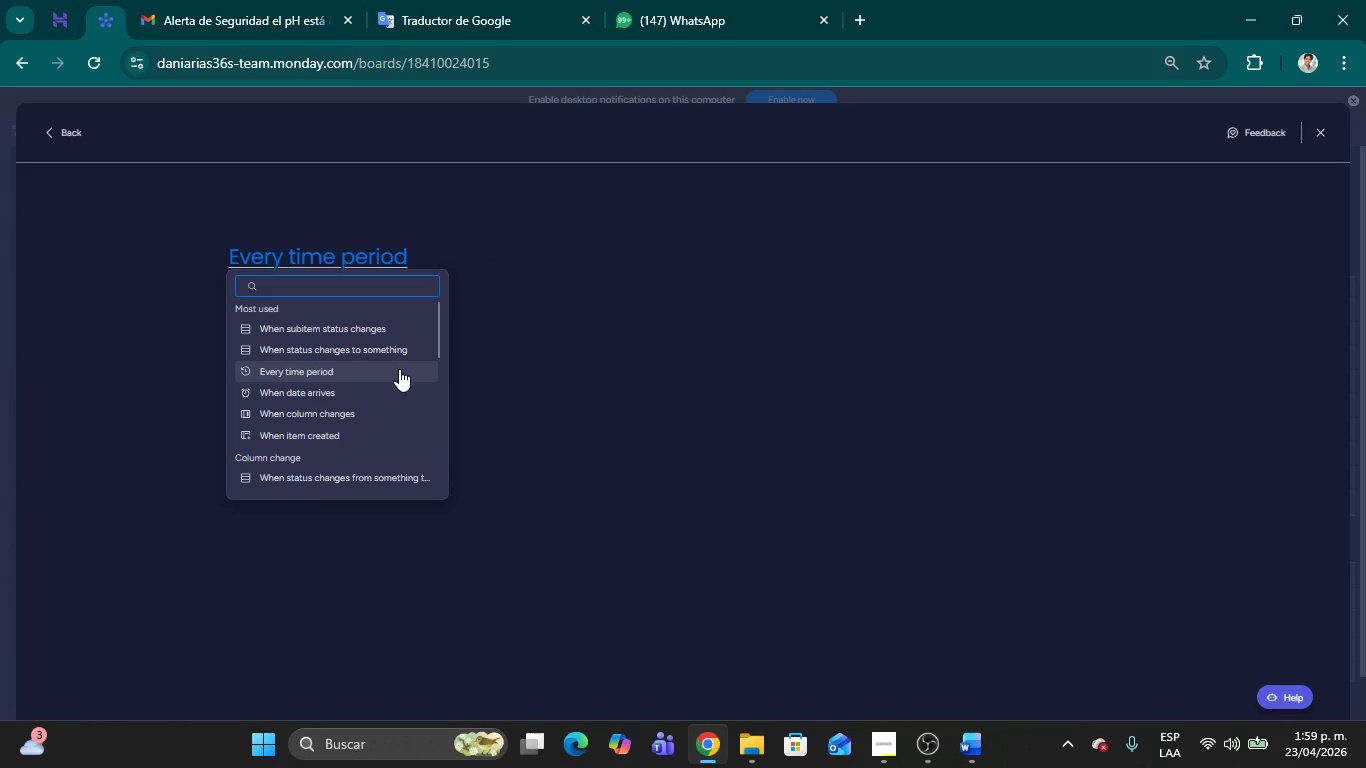 
wait(5.42)
 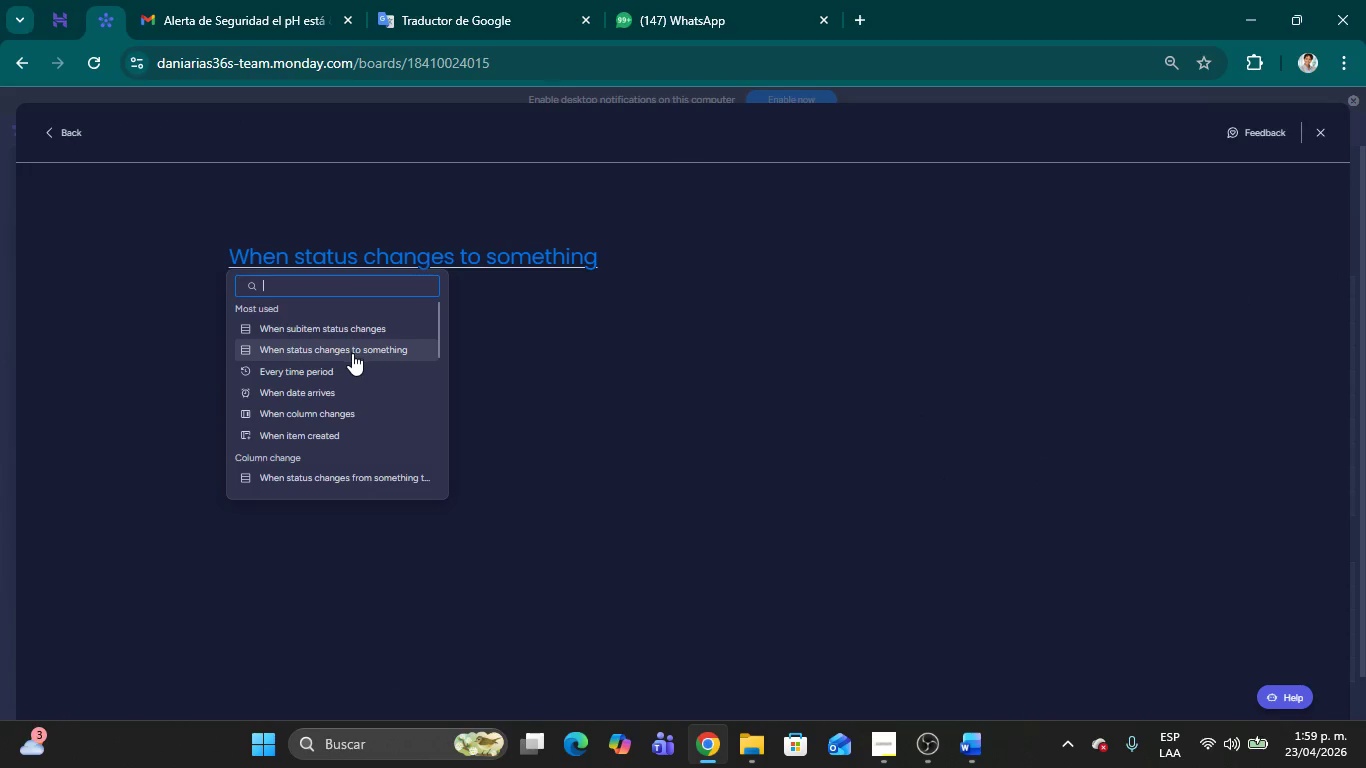 
mouse_move([387, 443])
 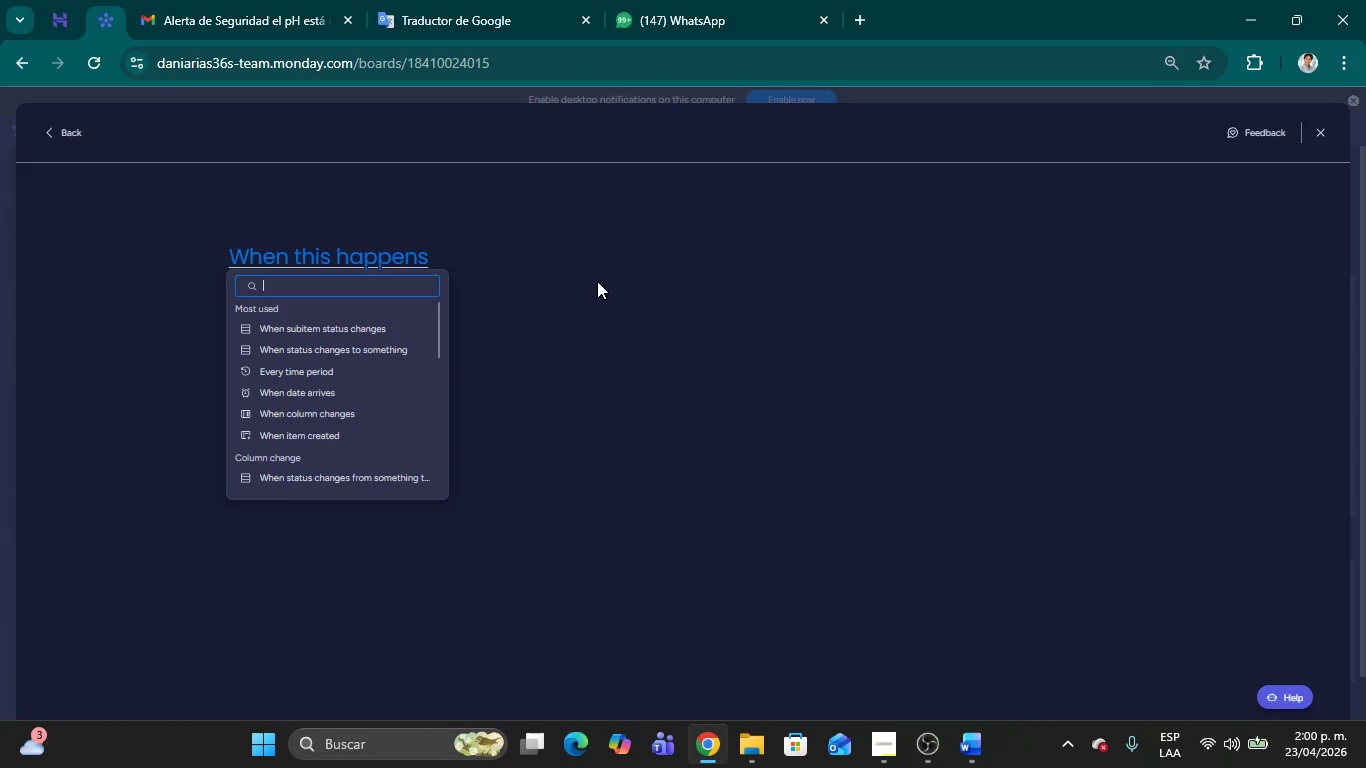 
wait(26.7)
 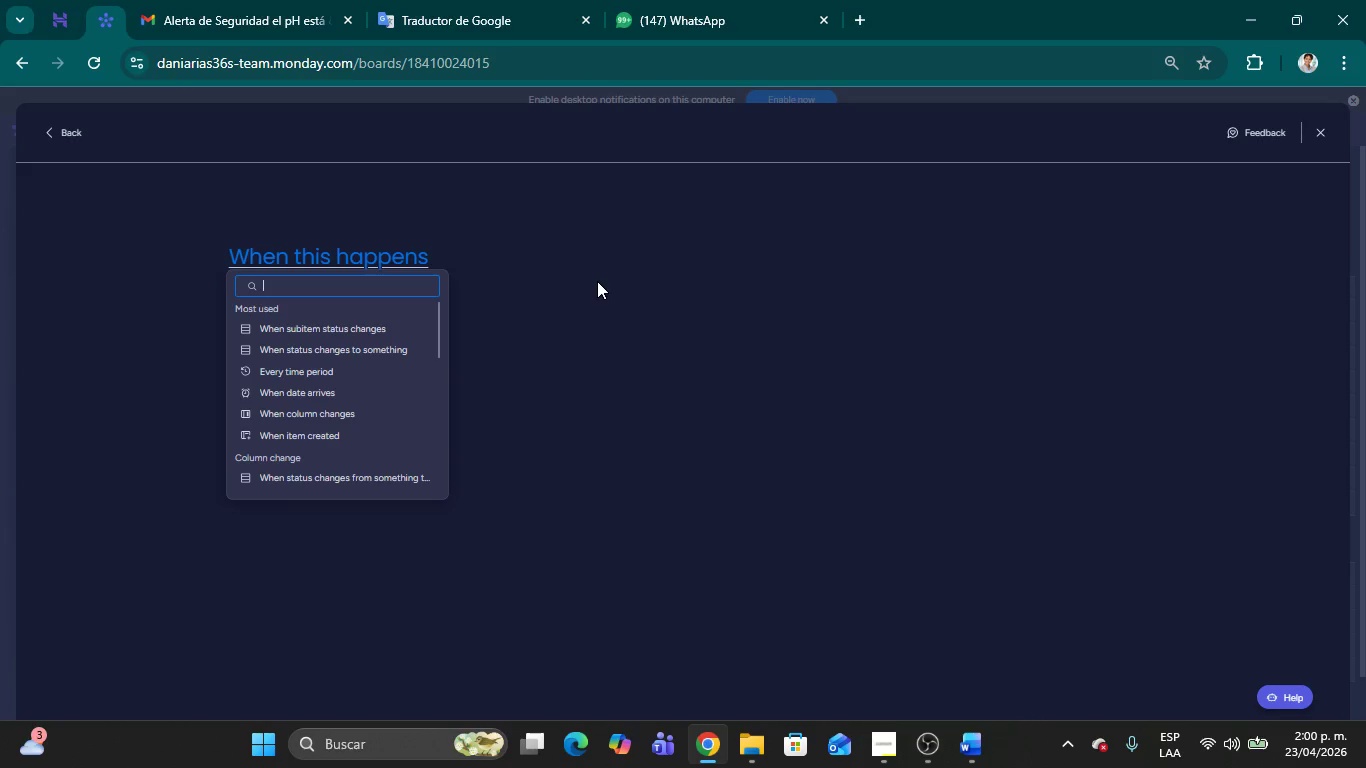 
left_click([224, 0])
 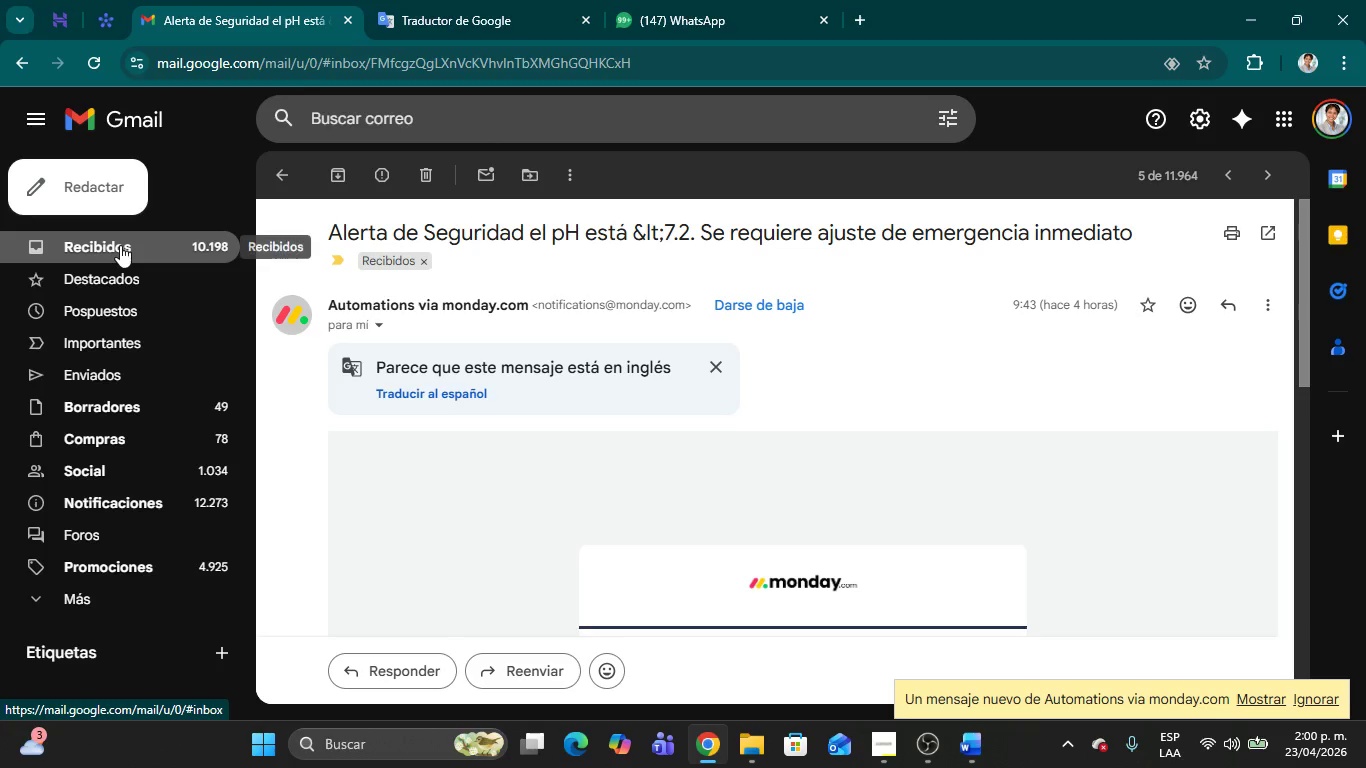 
left_click([120, 245])
 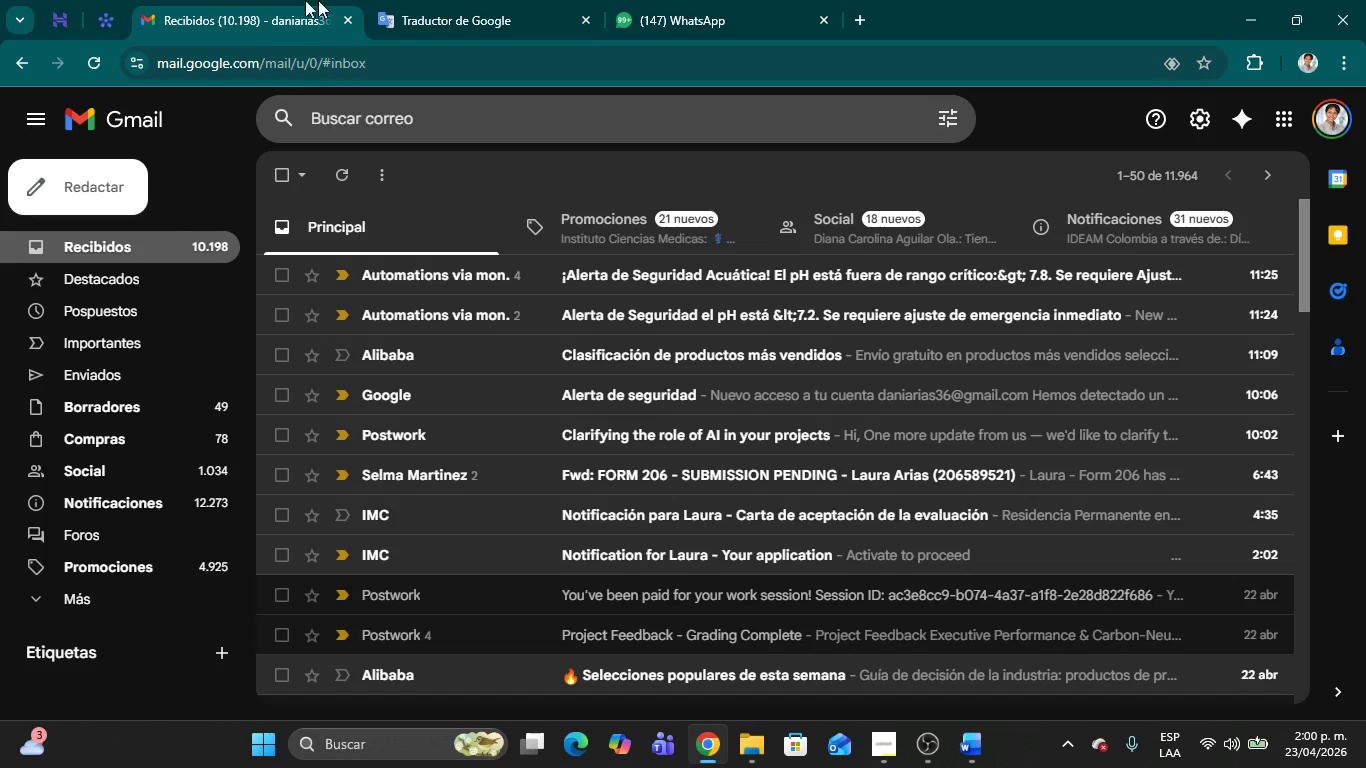 
wait(6.06)
 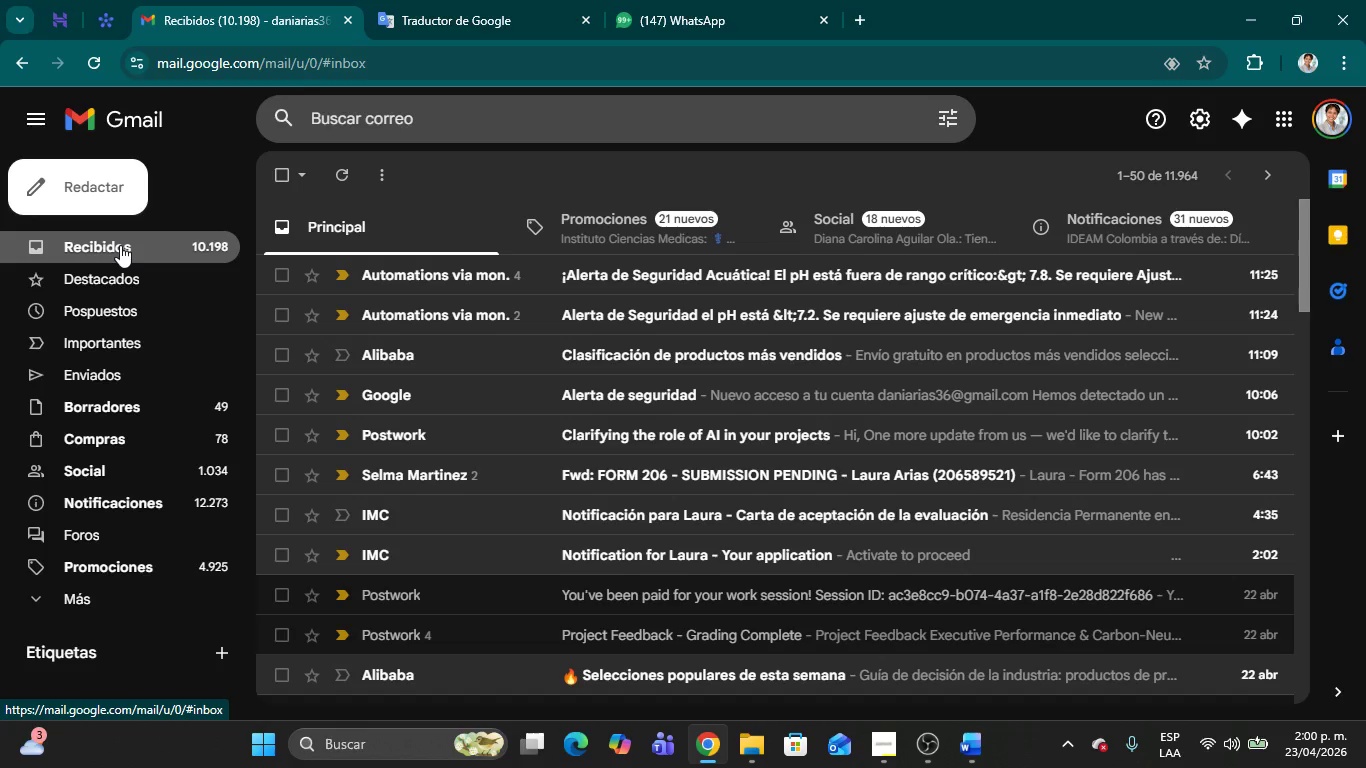 
left_click([108, 14])
 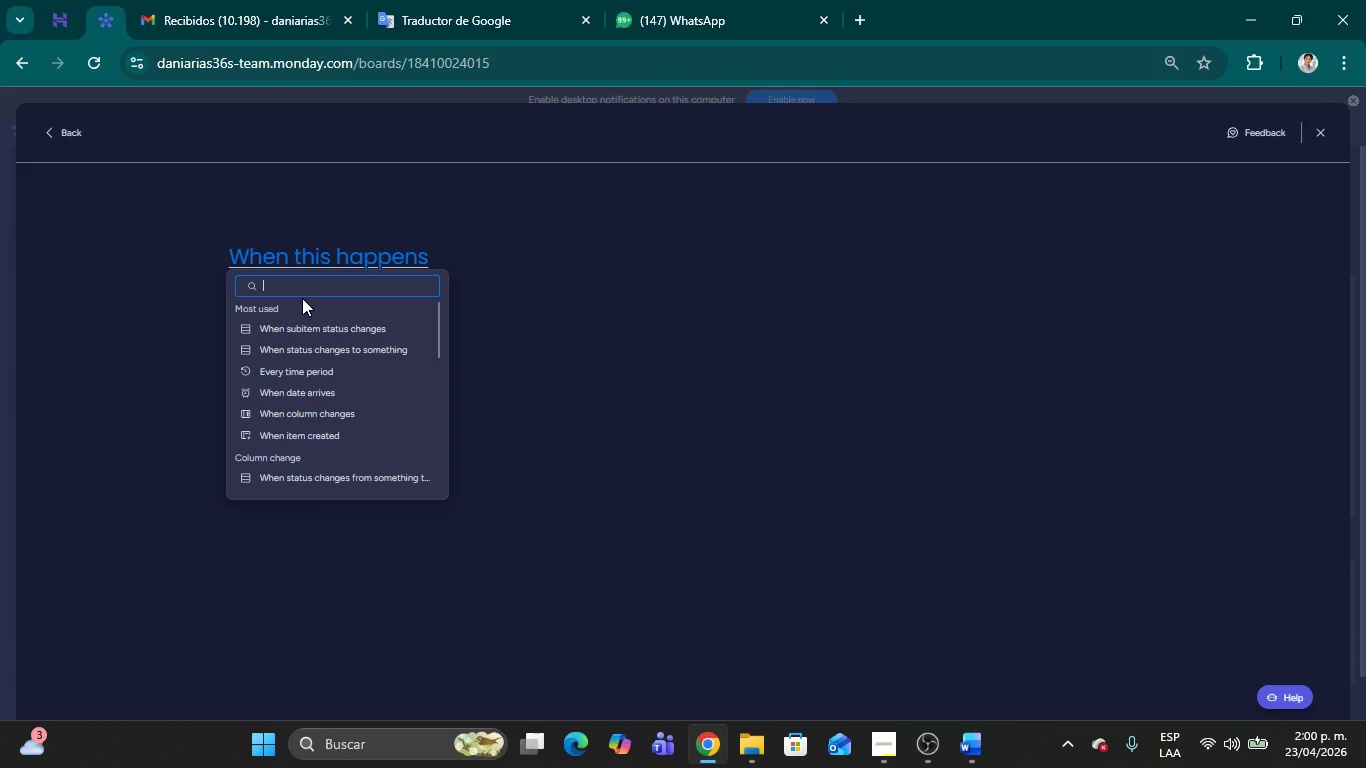 
left_click([365, 356])
 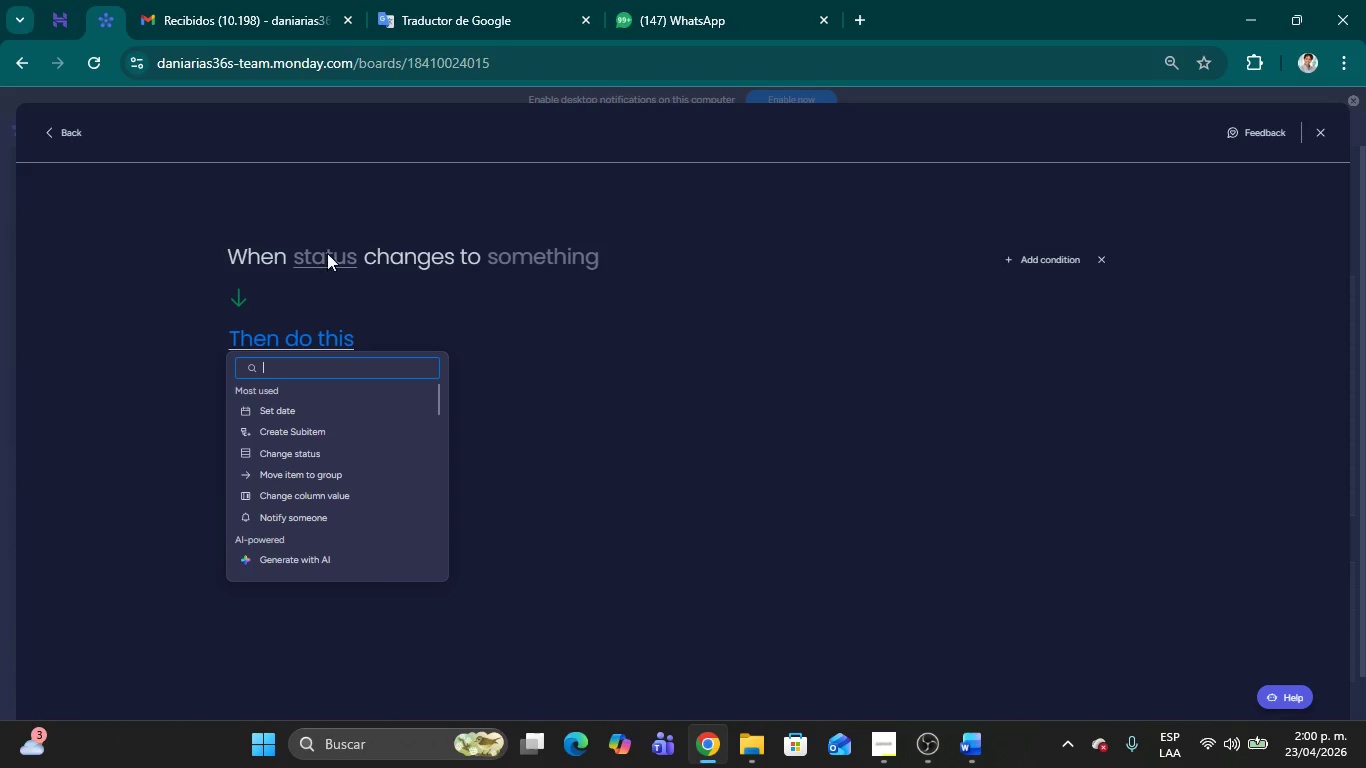 
left_click([325, 250])
 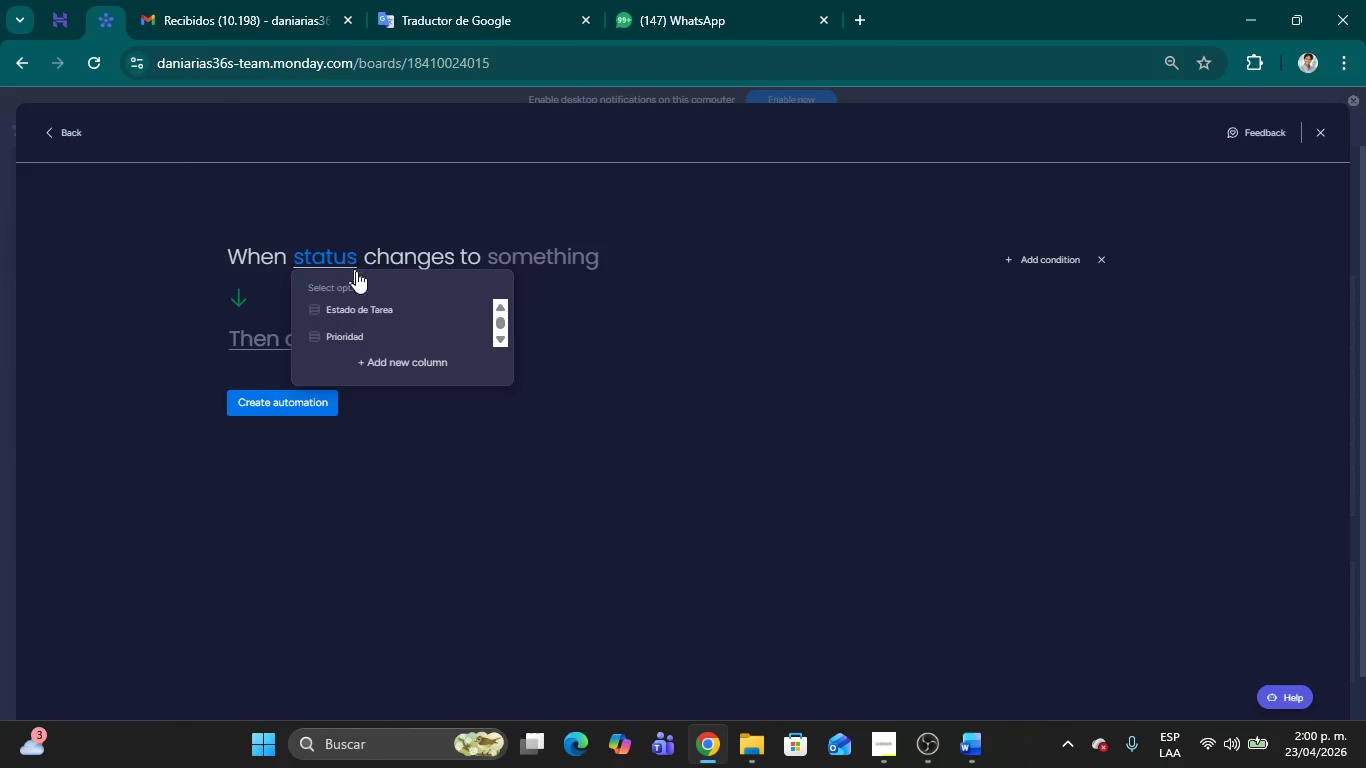 
wait(6.33)
 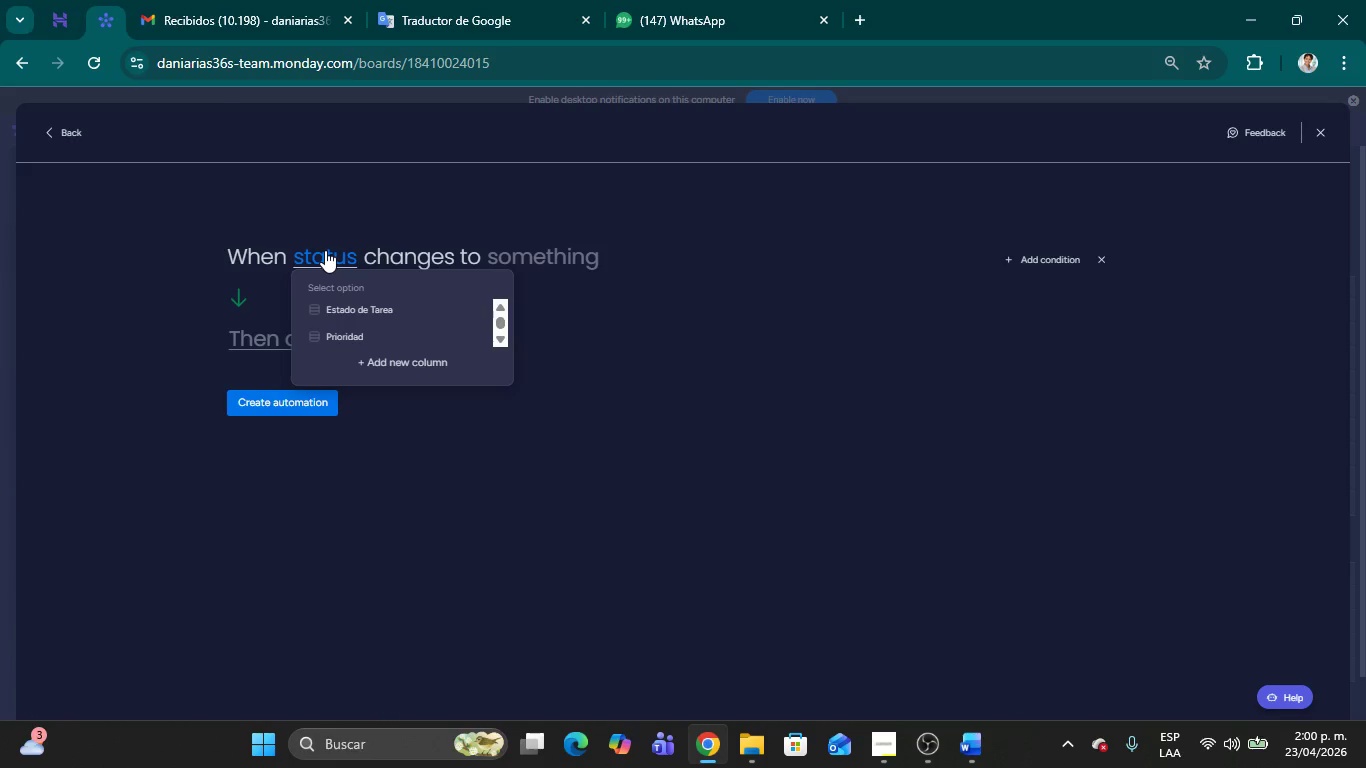 
left_click([393, 308])
 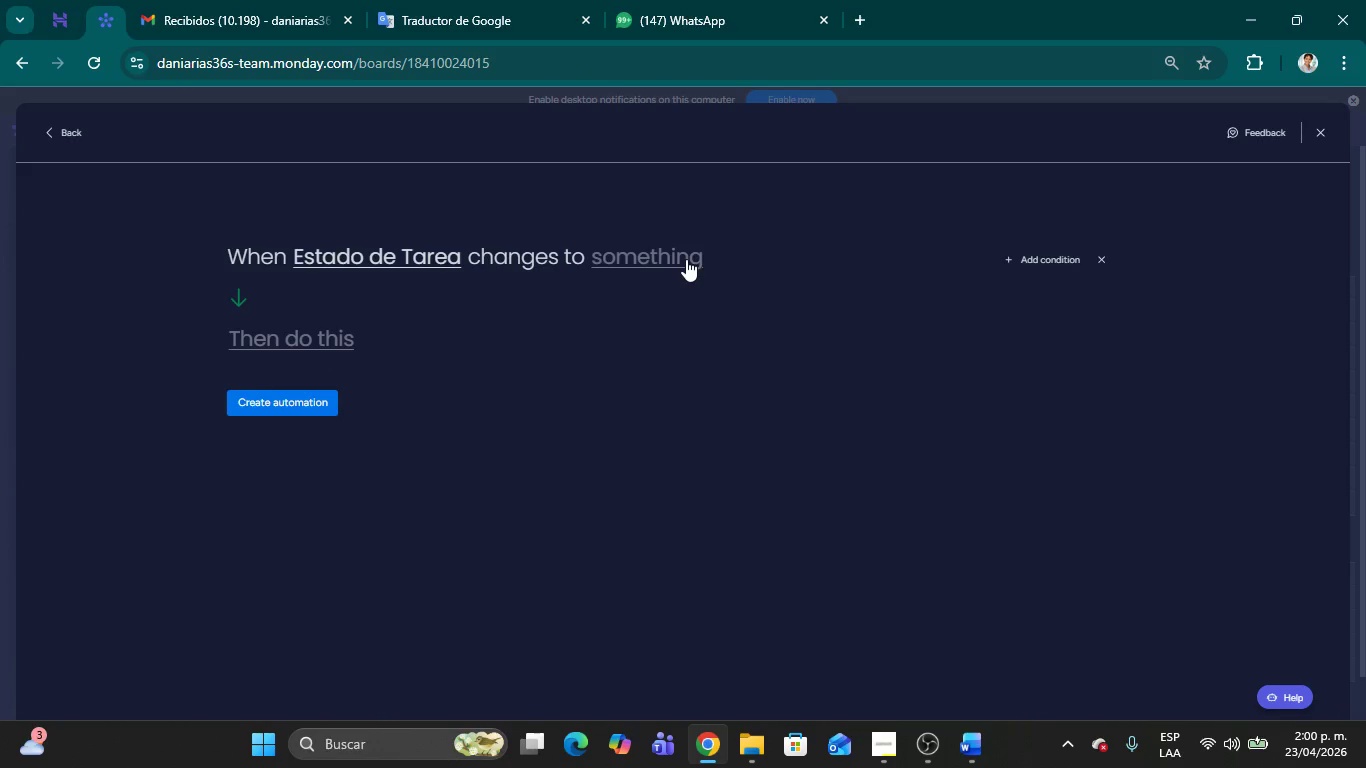 
wait(10.17)
 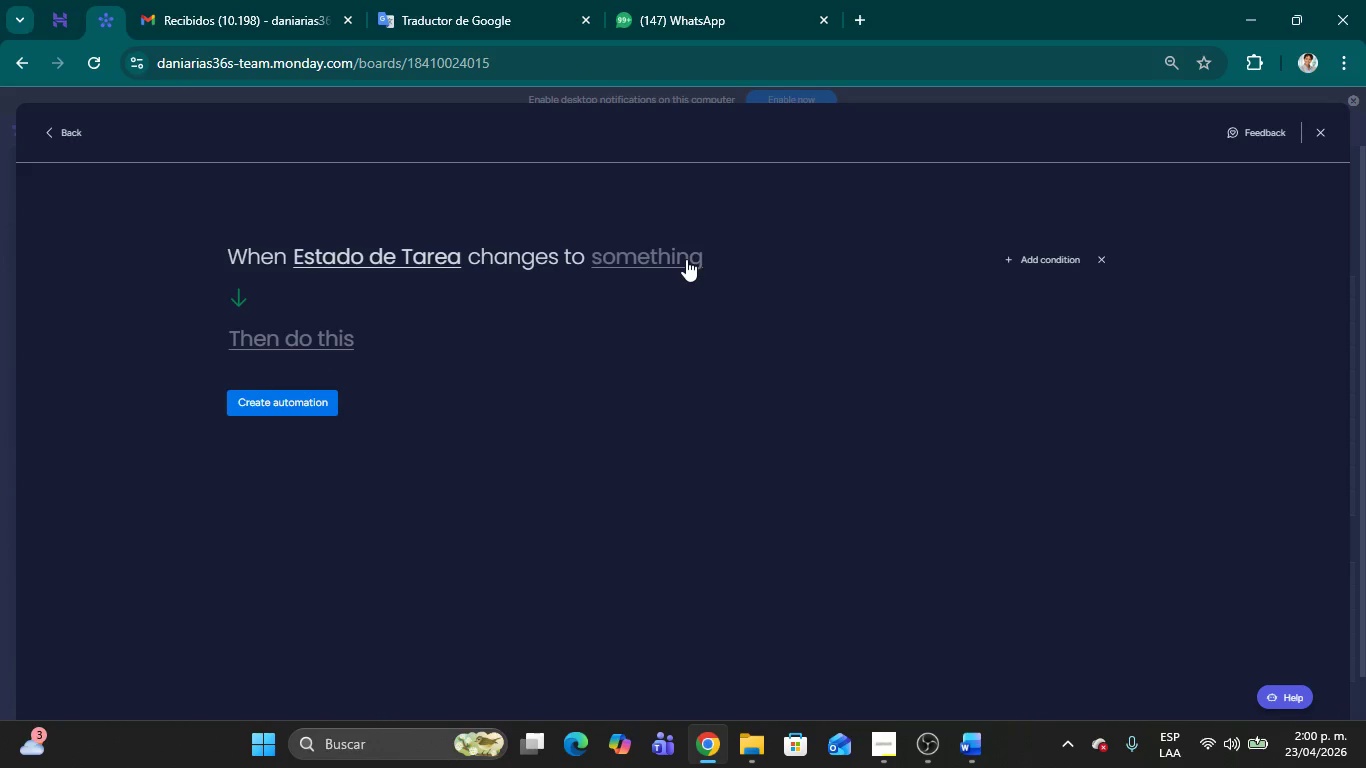 
left_click([686, 257])
 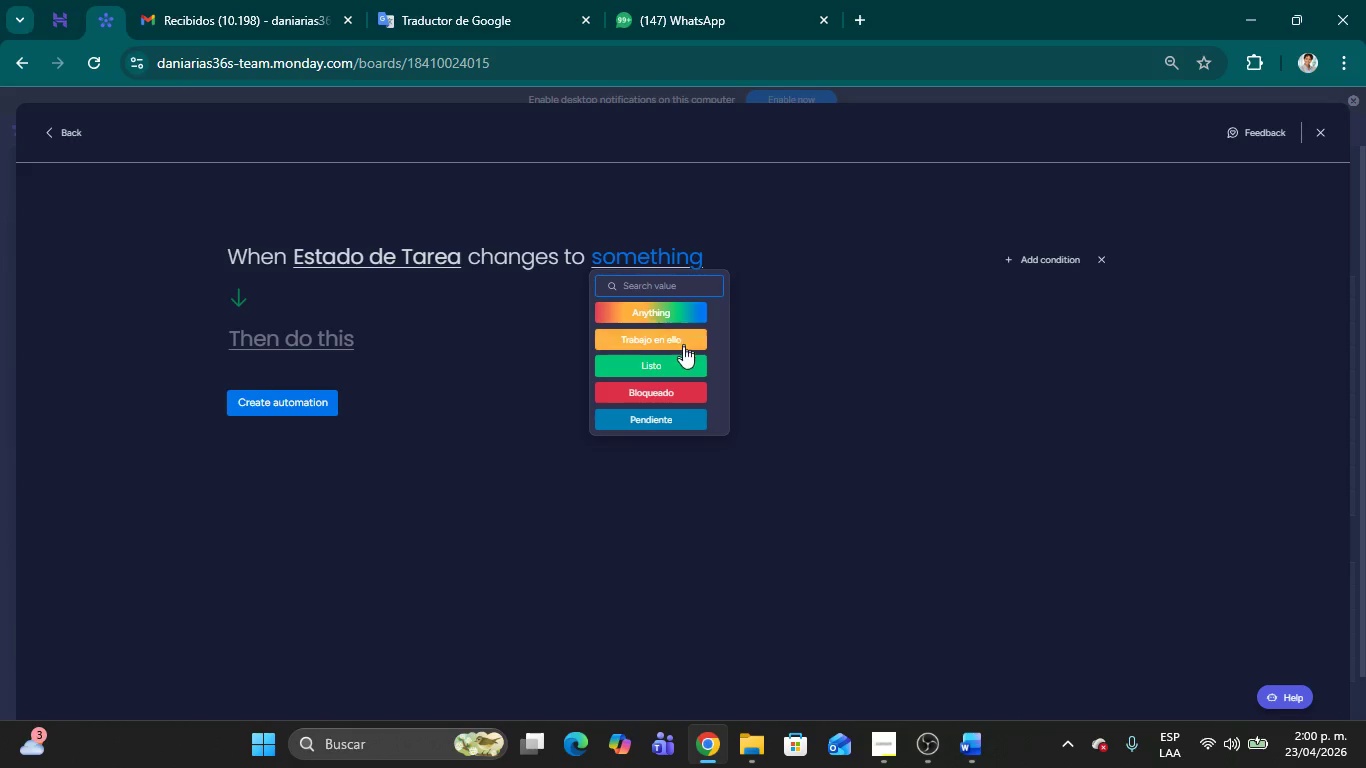 
scroll: coordinate [681, 379], scroll_direction: down, amount: 3.0
 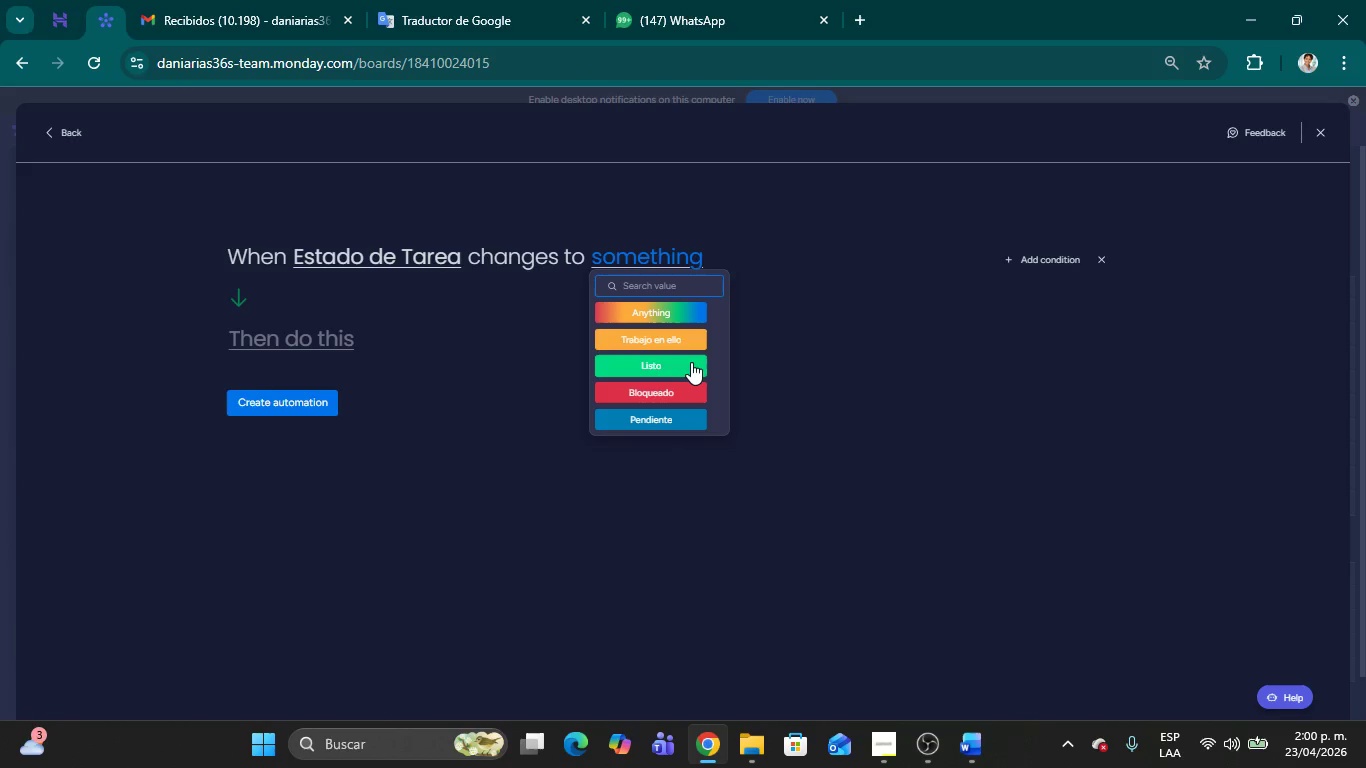 
left_click([690, 362])
 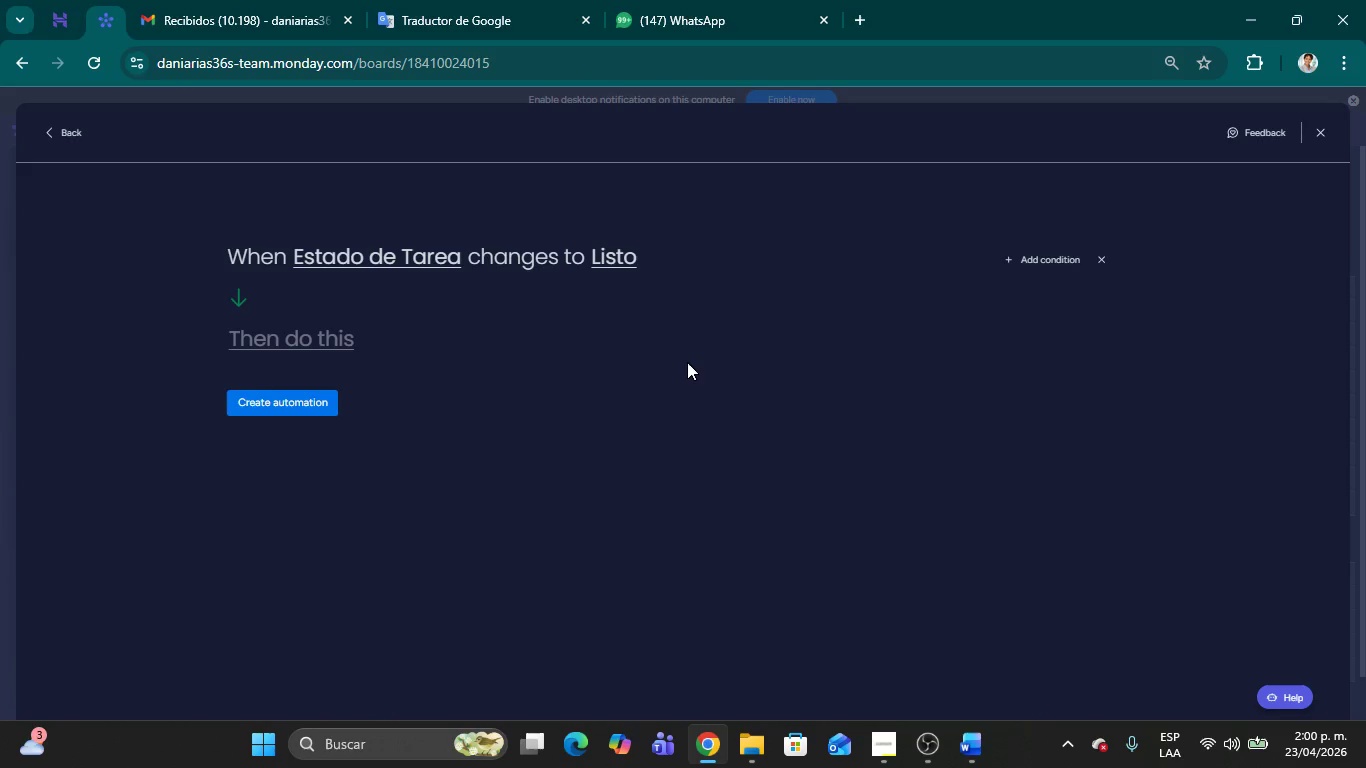 
wait(5.33)
 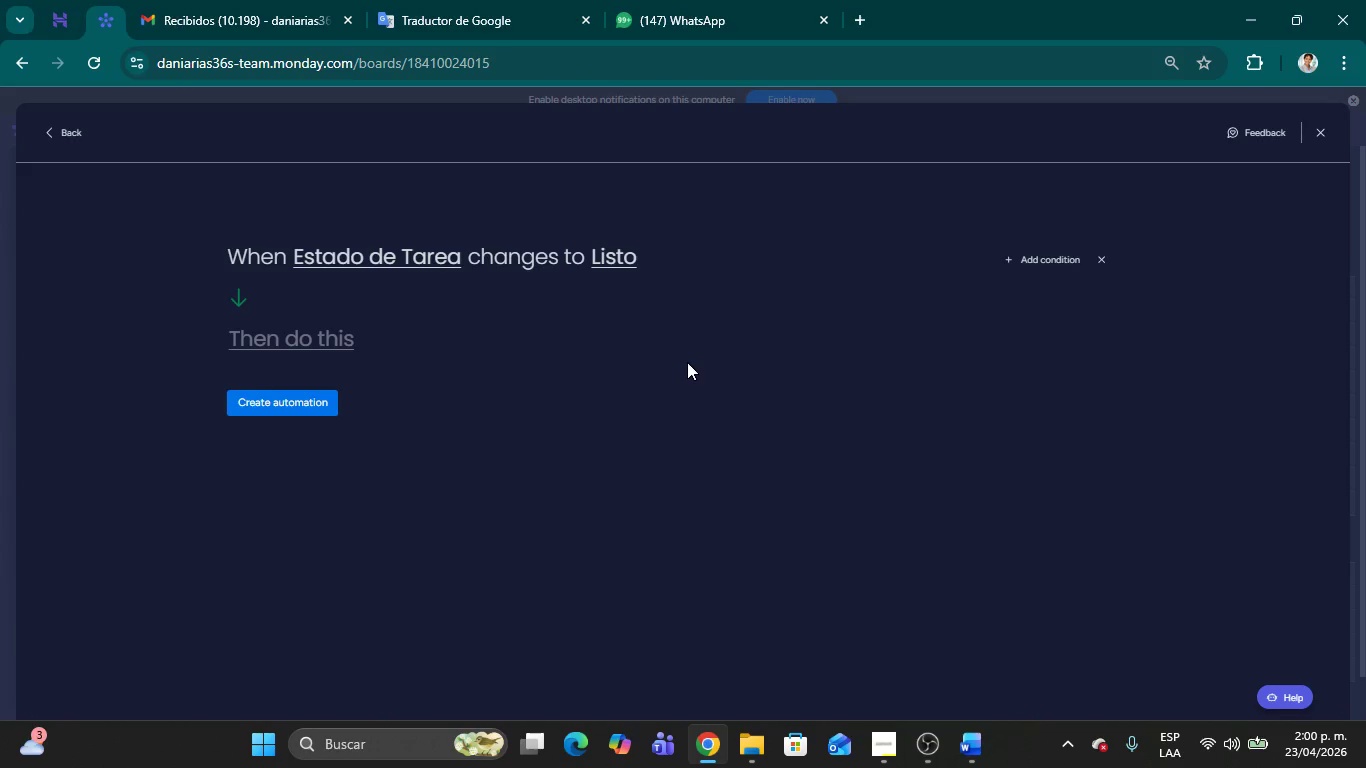 
left_click([270, 334])
 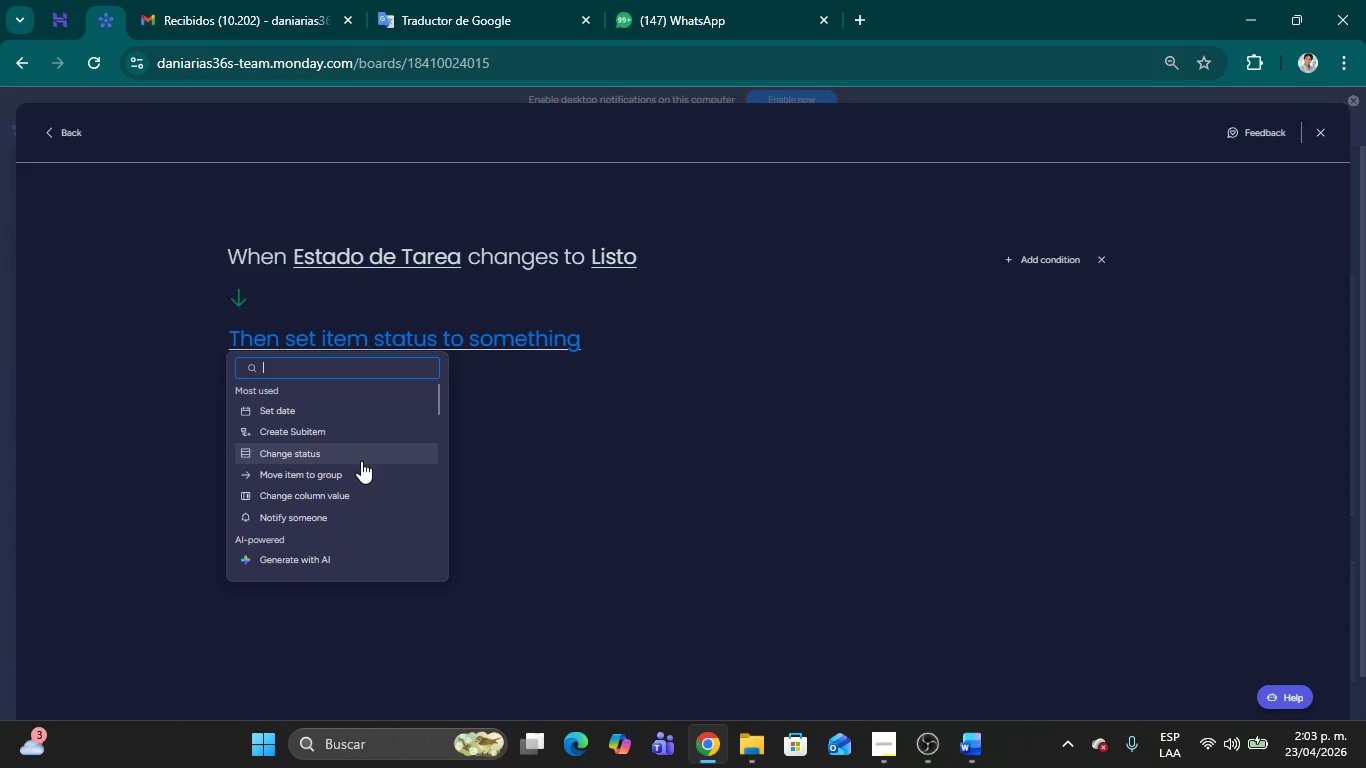 
wait(139.34)
 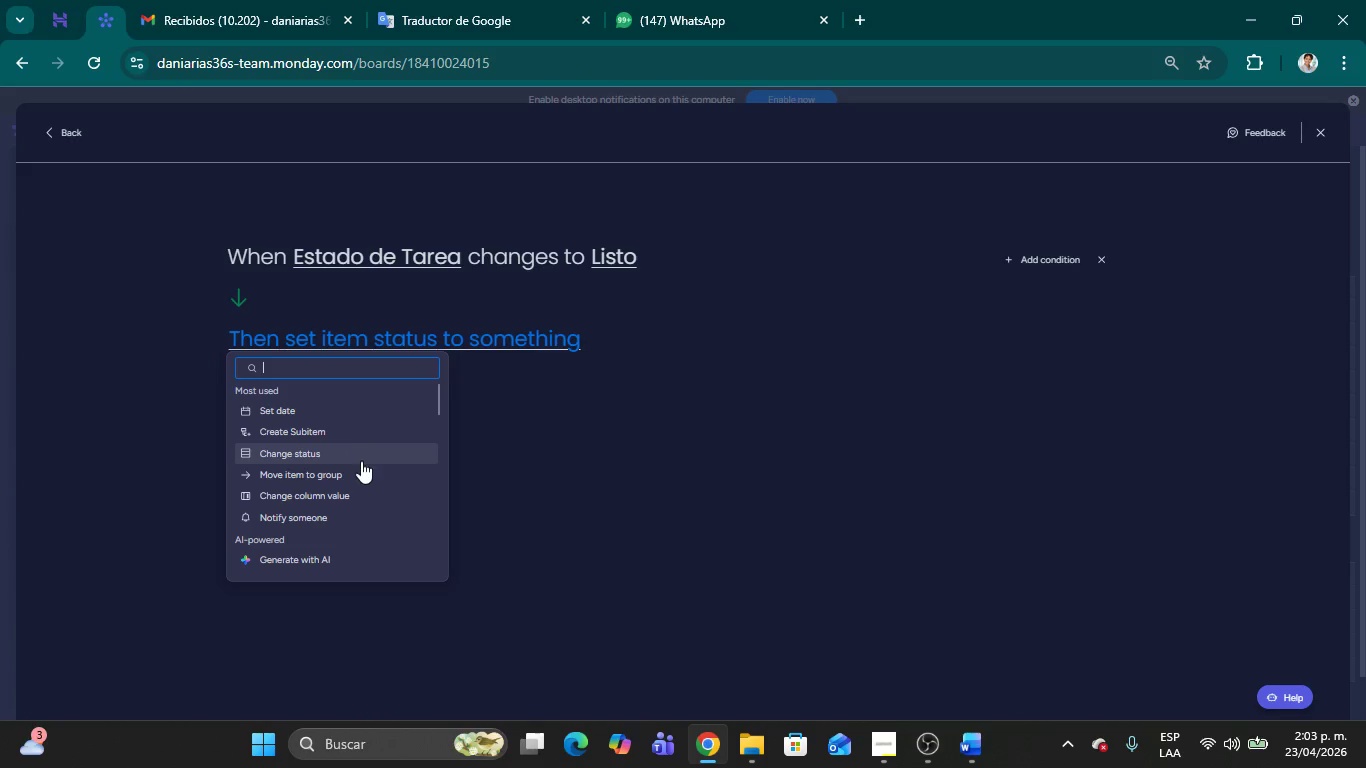 
left_click([326, 479])
 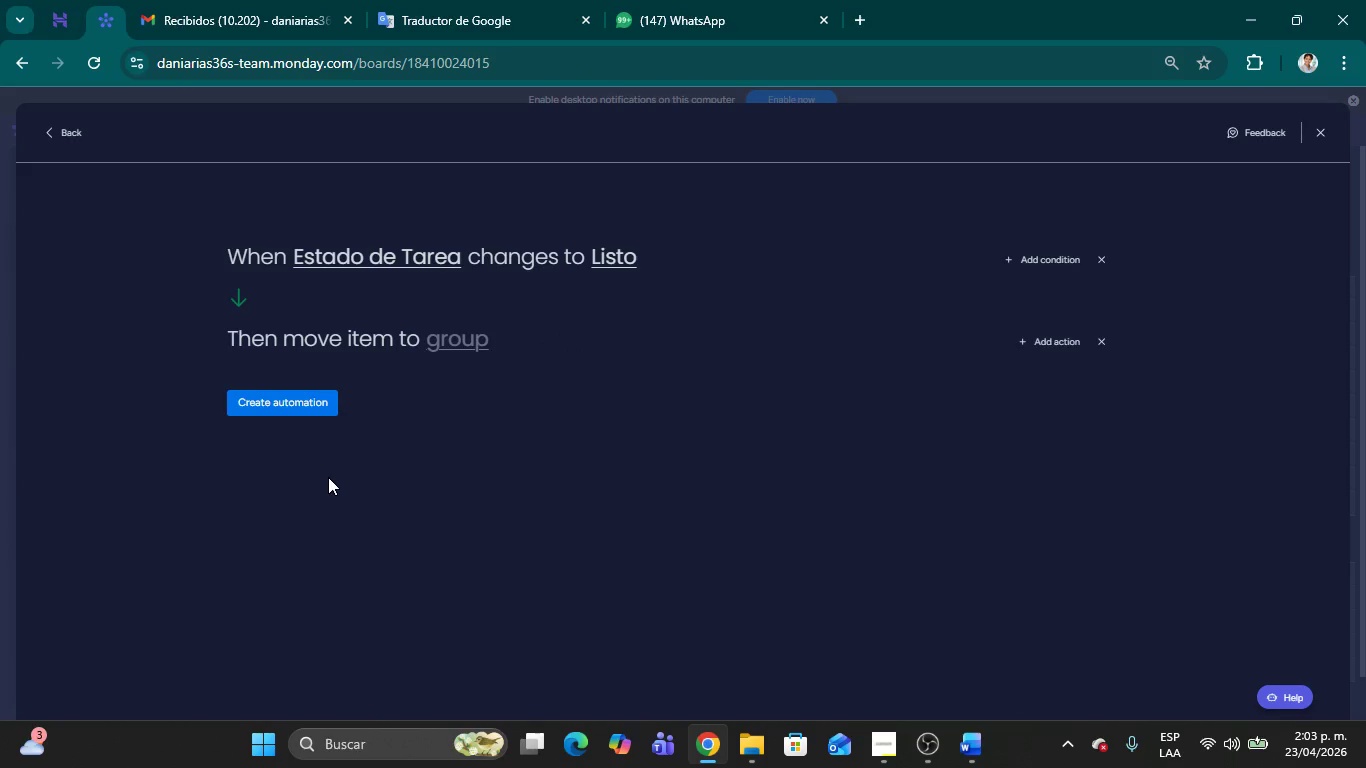 
wait(7.14)
 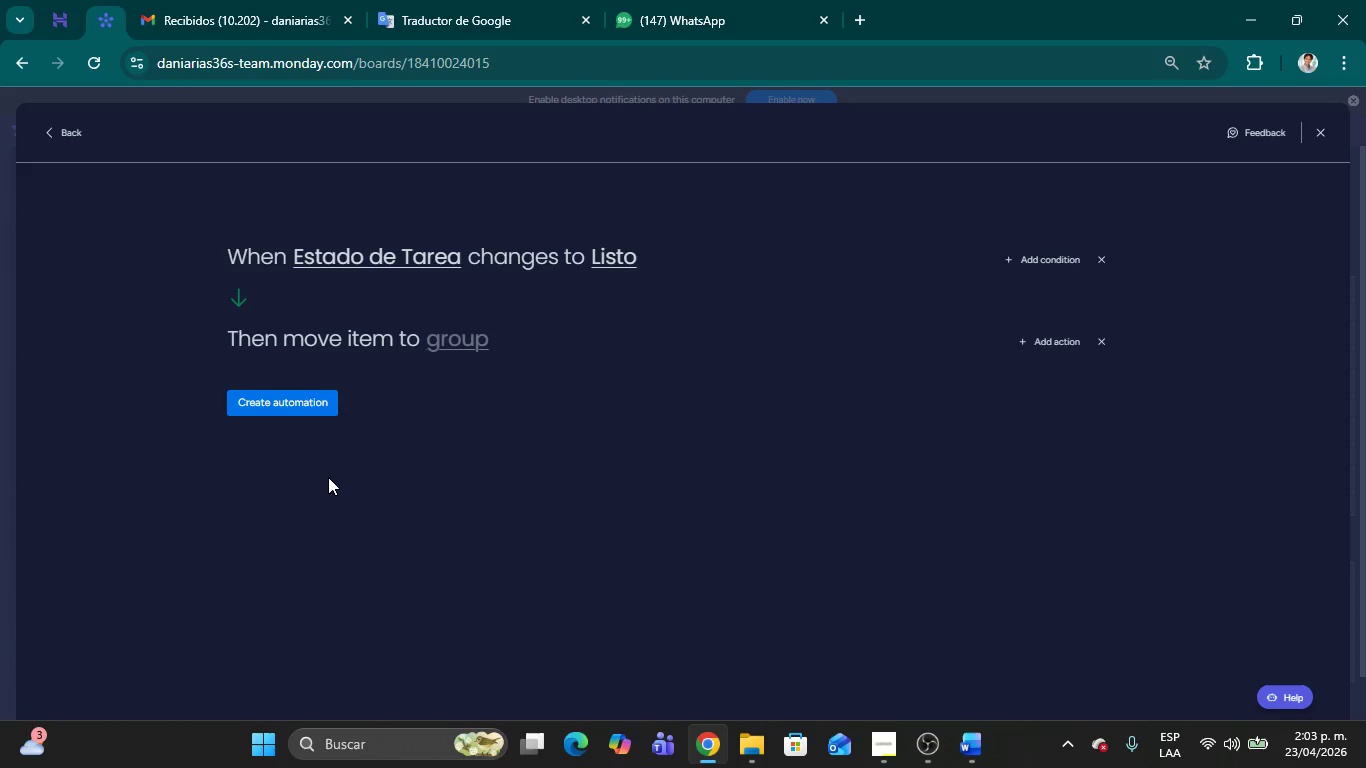 
left_click([463, 330])
 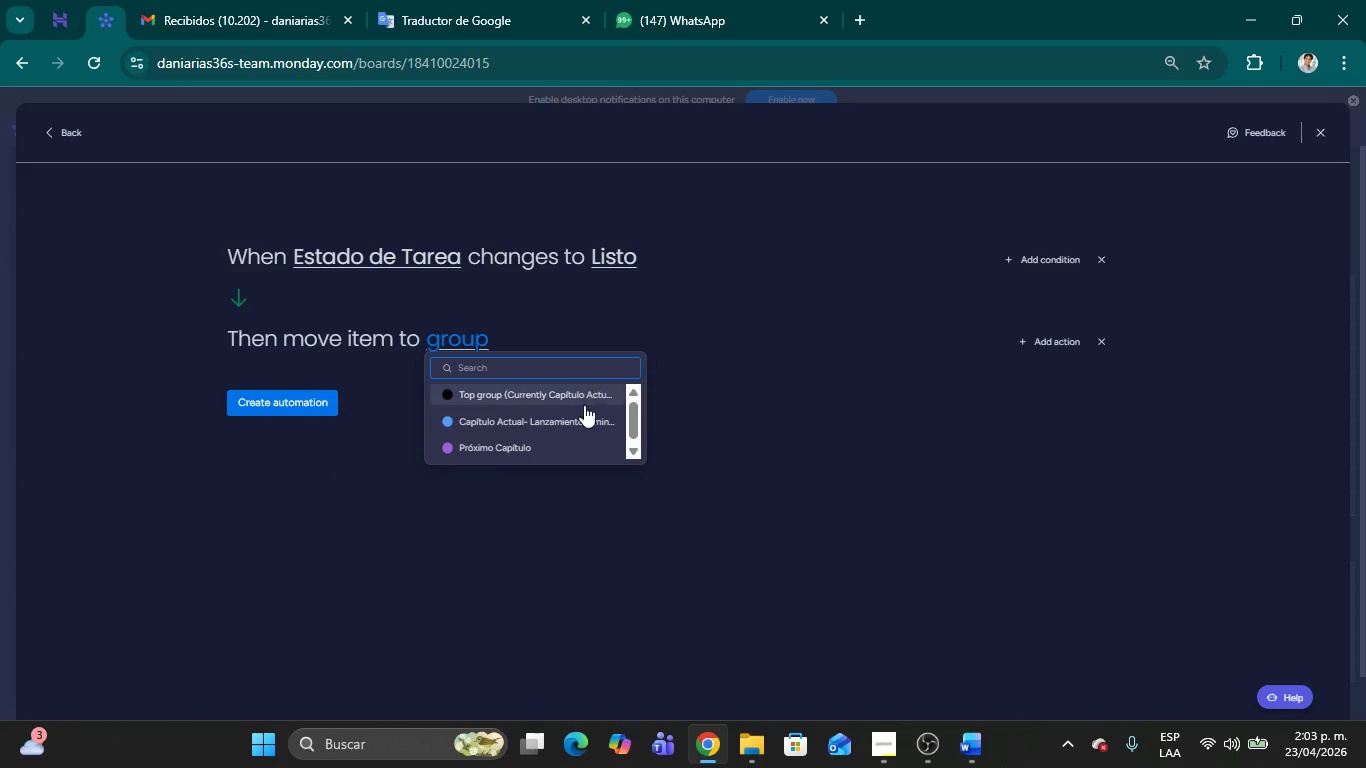 
scroll: coordinate [582, 434], scroll_direction: down, amount: 2.0
 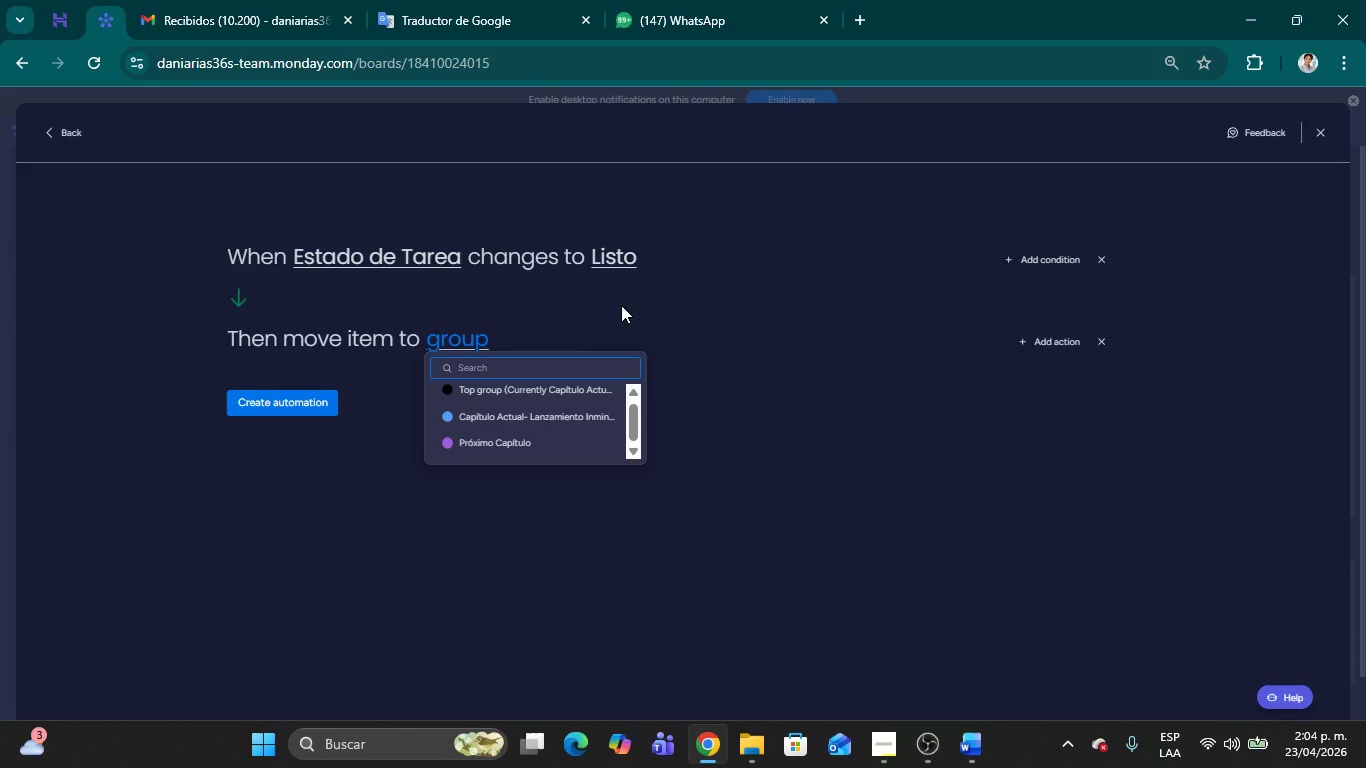 
wait(61.47)
 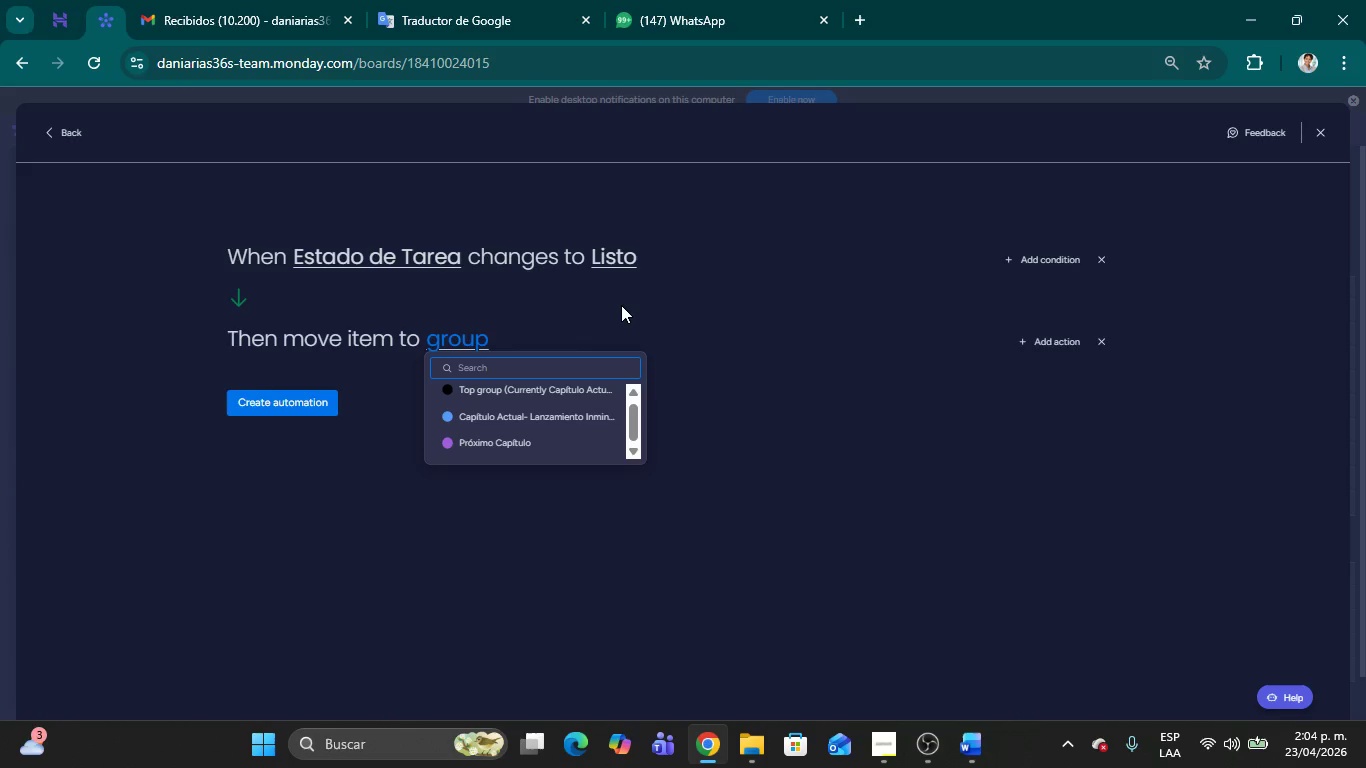 
left_click([586, 411])
 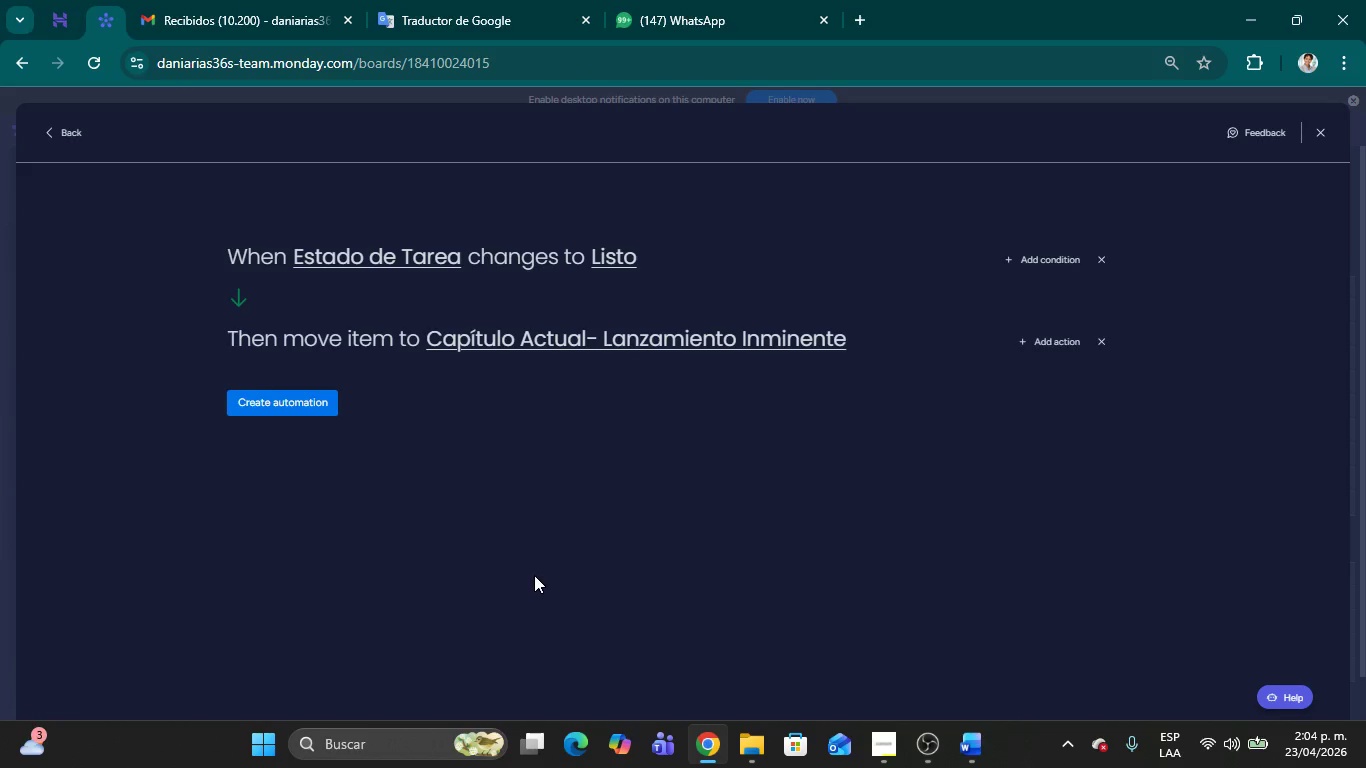 
wait(9.75)
 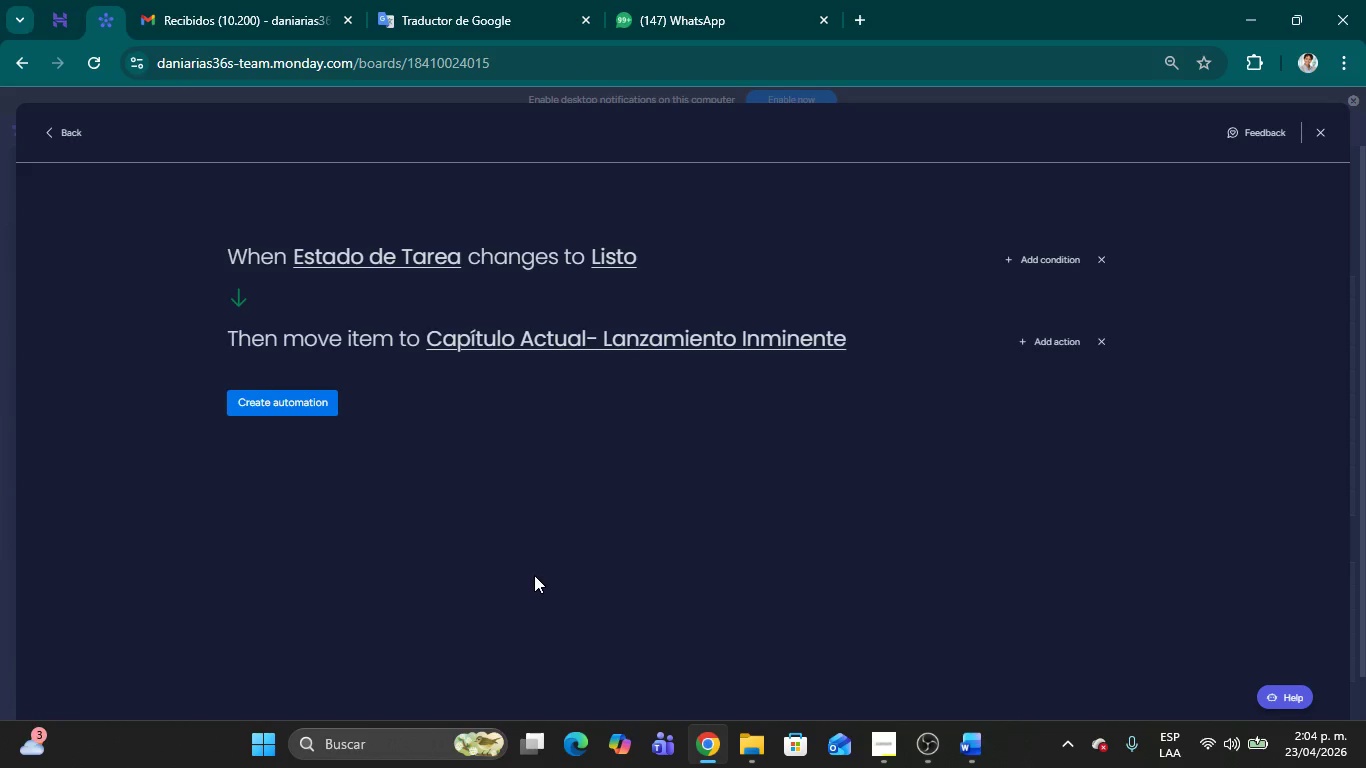 
left_click([1035, 345])
 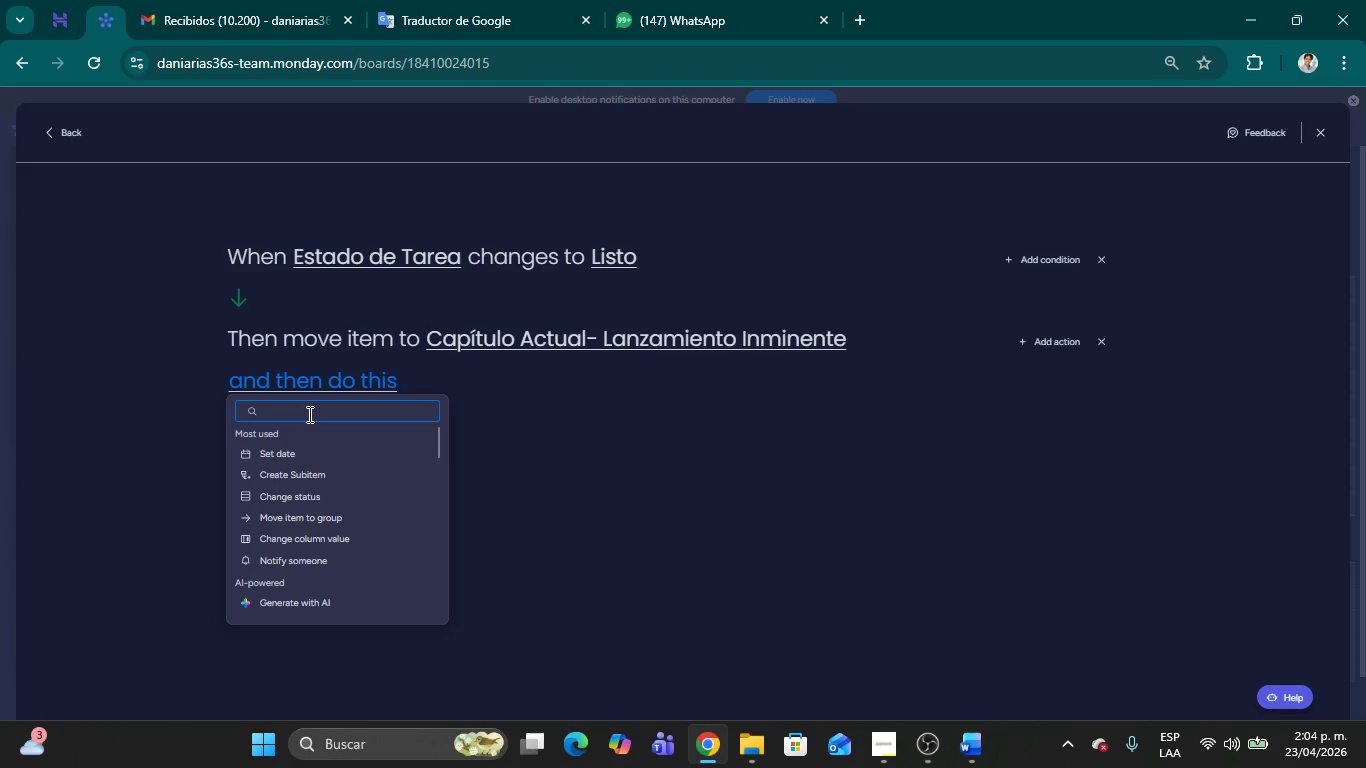 
left_click([322, 566])
 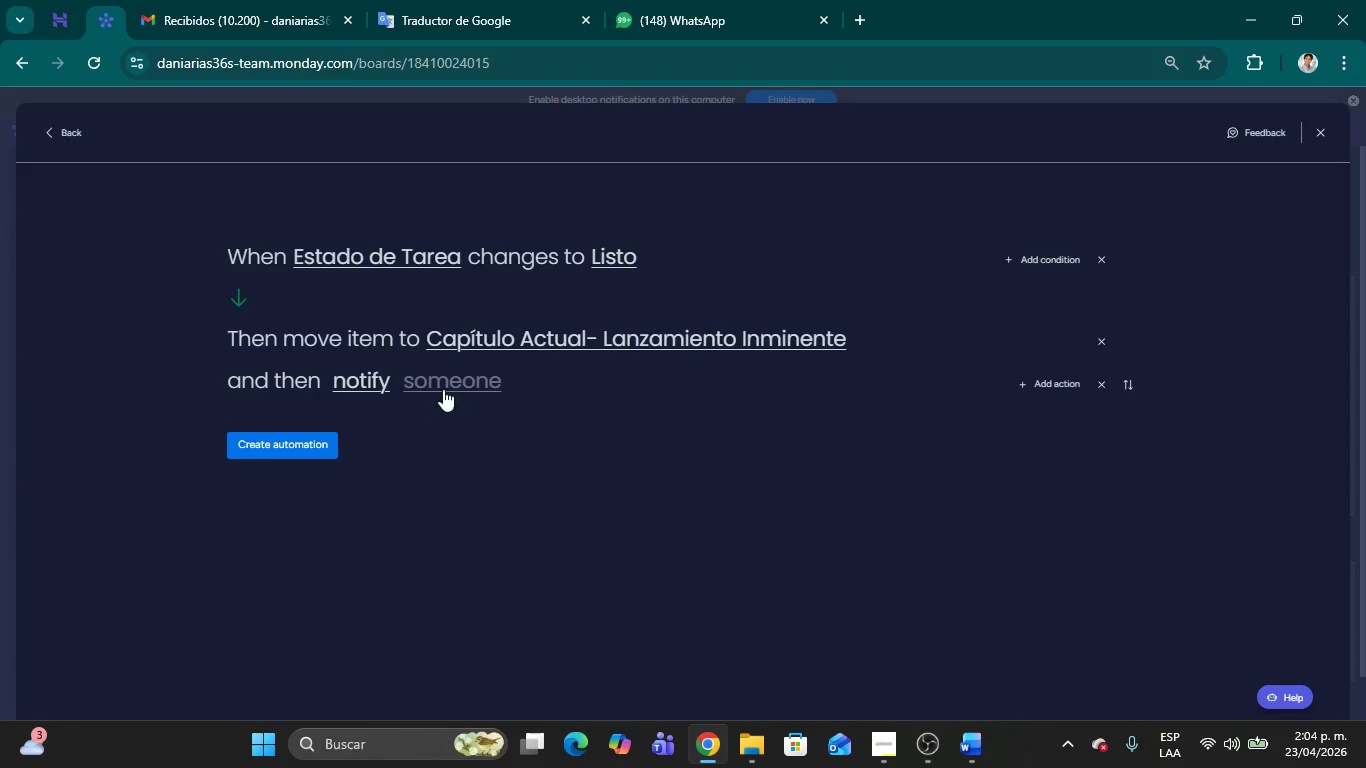 
left_click([446, 383])
 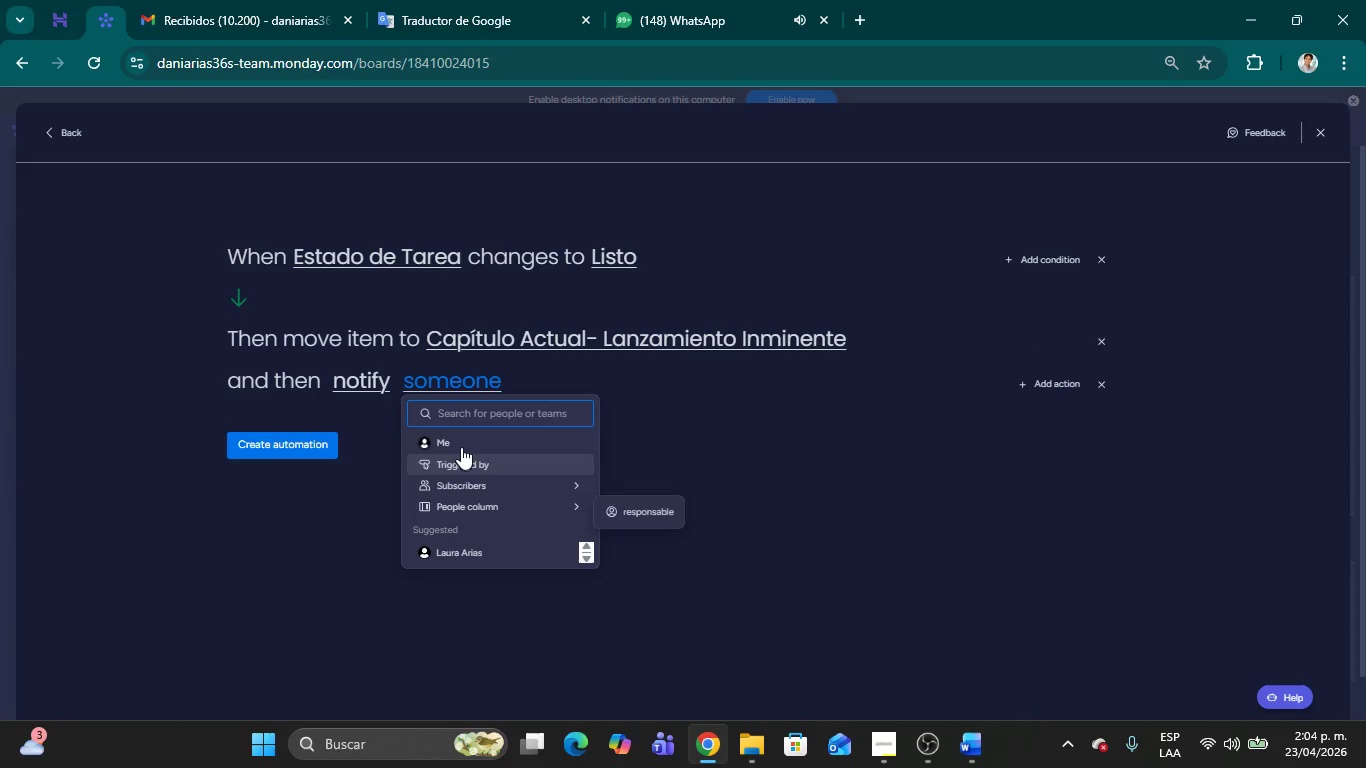 
left_click([460, 434])
 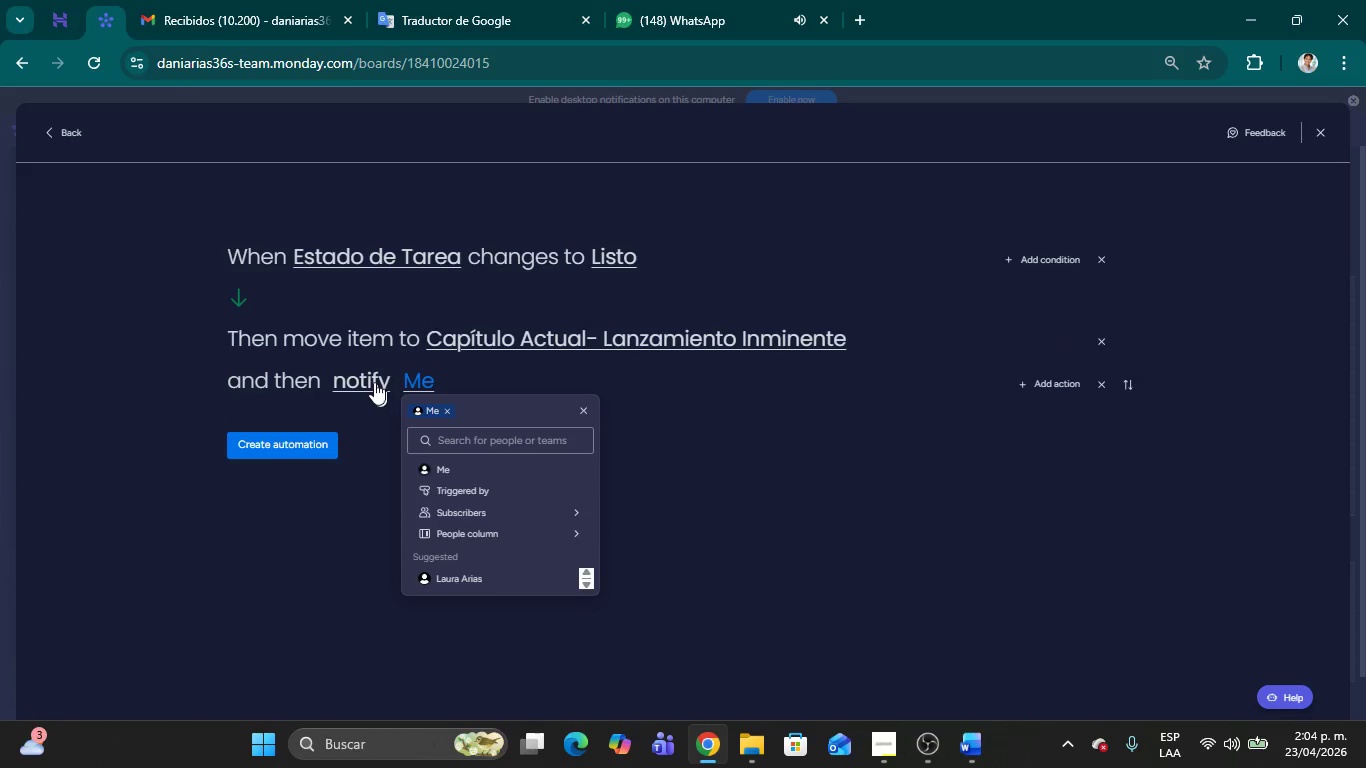 
left_click([371, 380])
 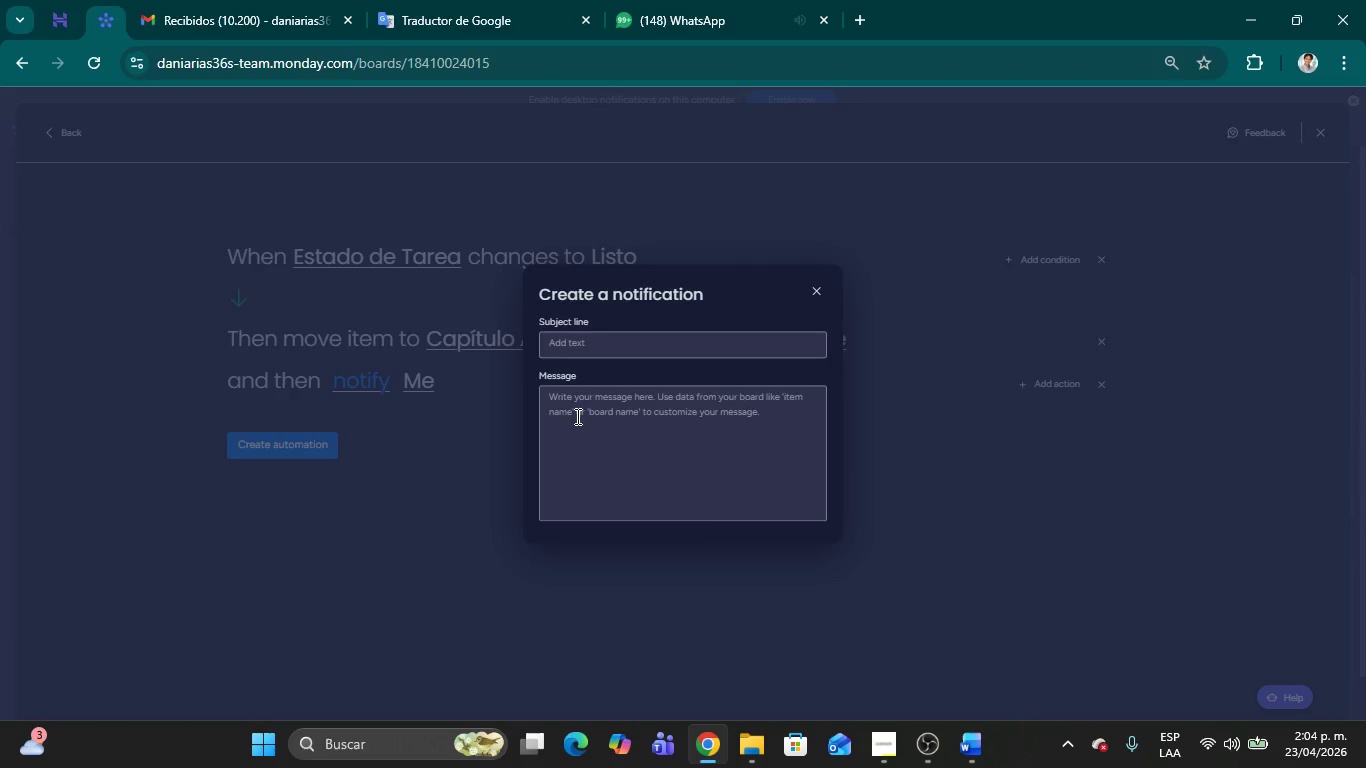 
left_click([586, 418])
 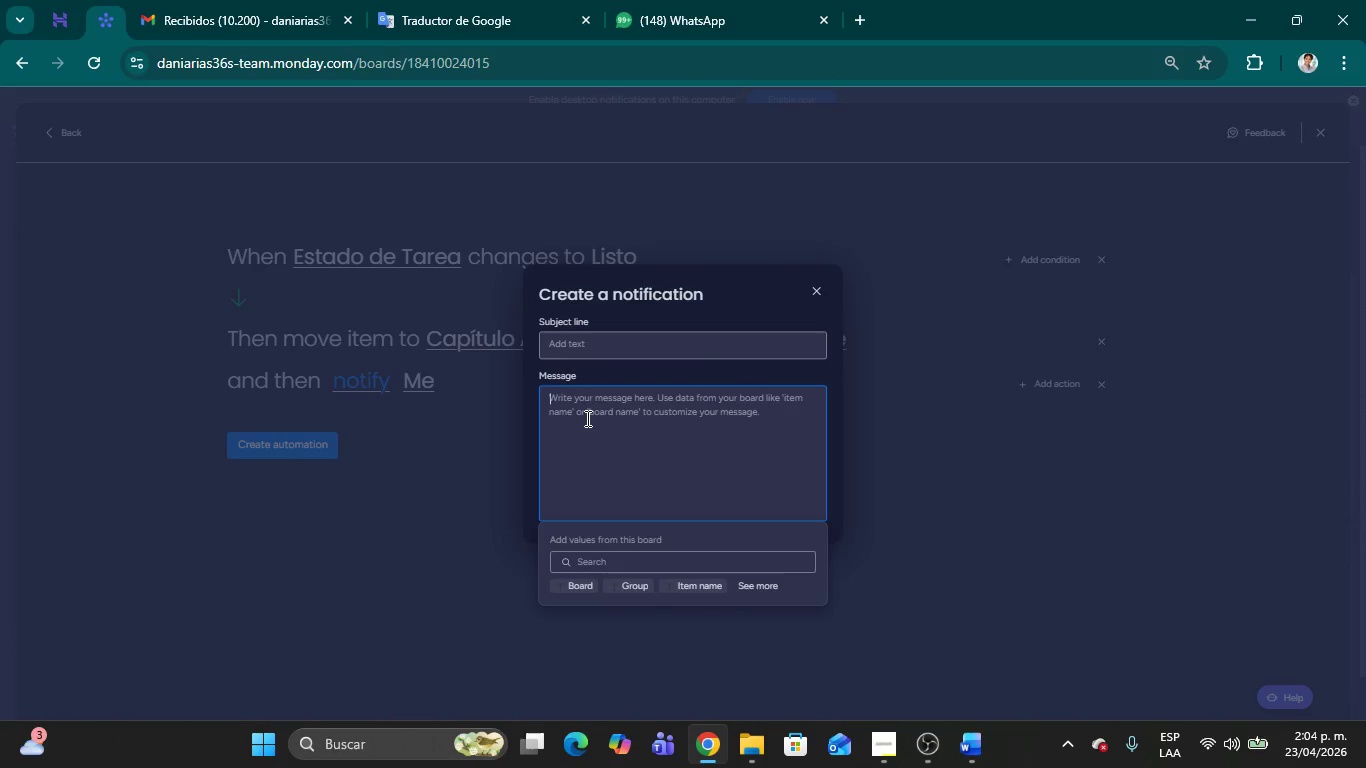 
hold_key(key=ShiftRight, duration=0.47)
 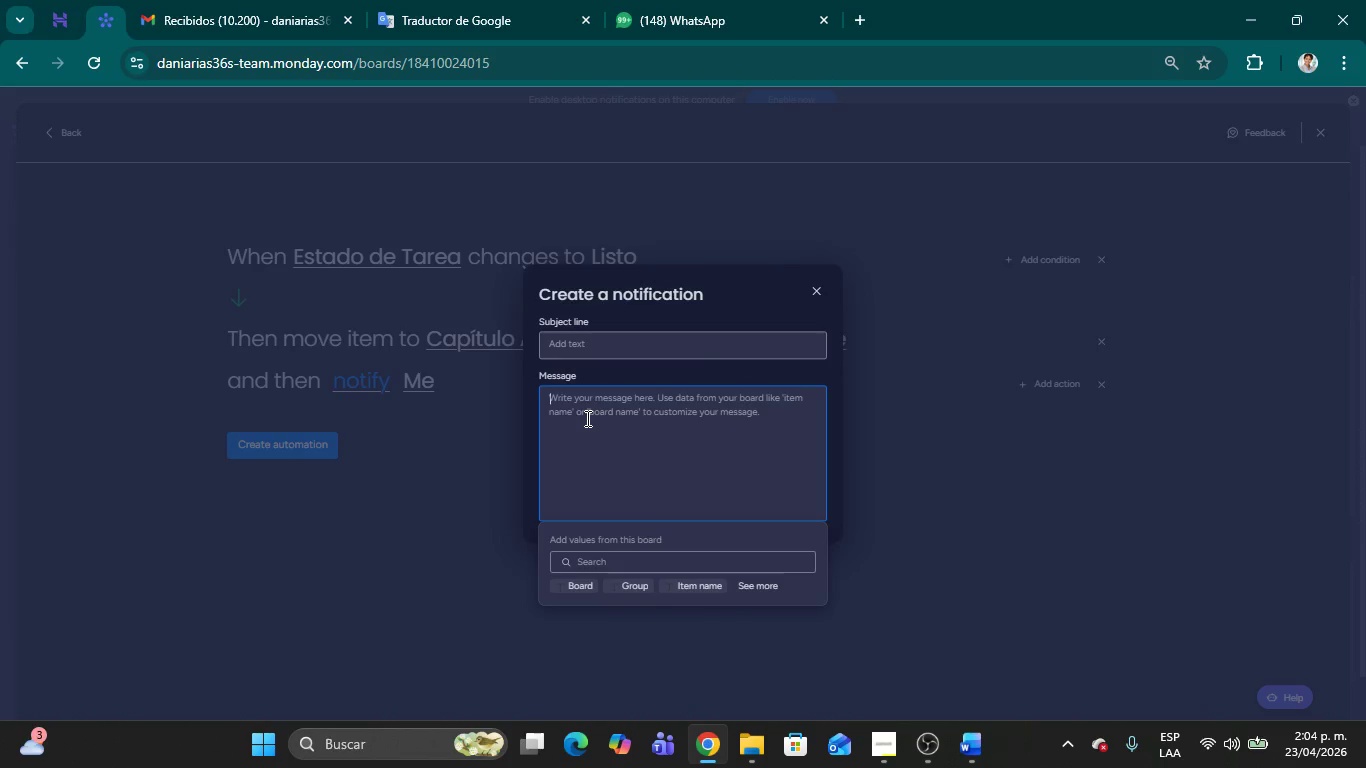 
type(La recet;a est;a lista para el lanzamiento.)
 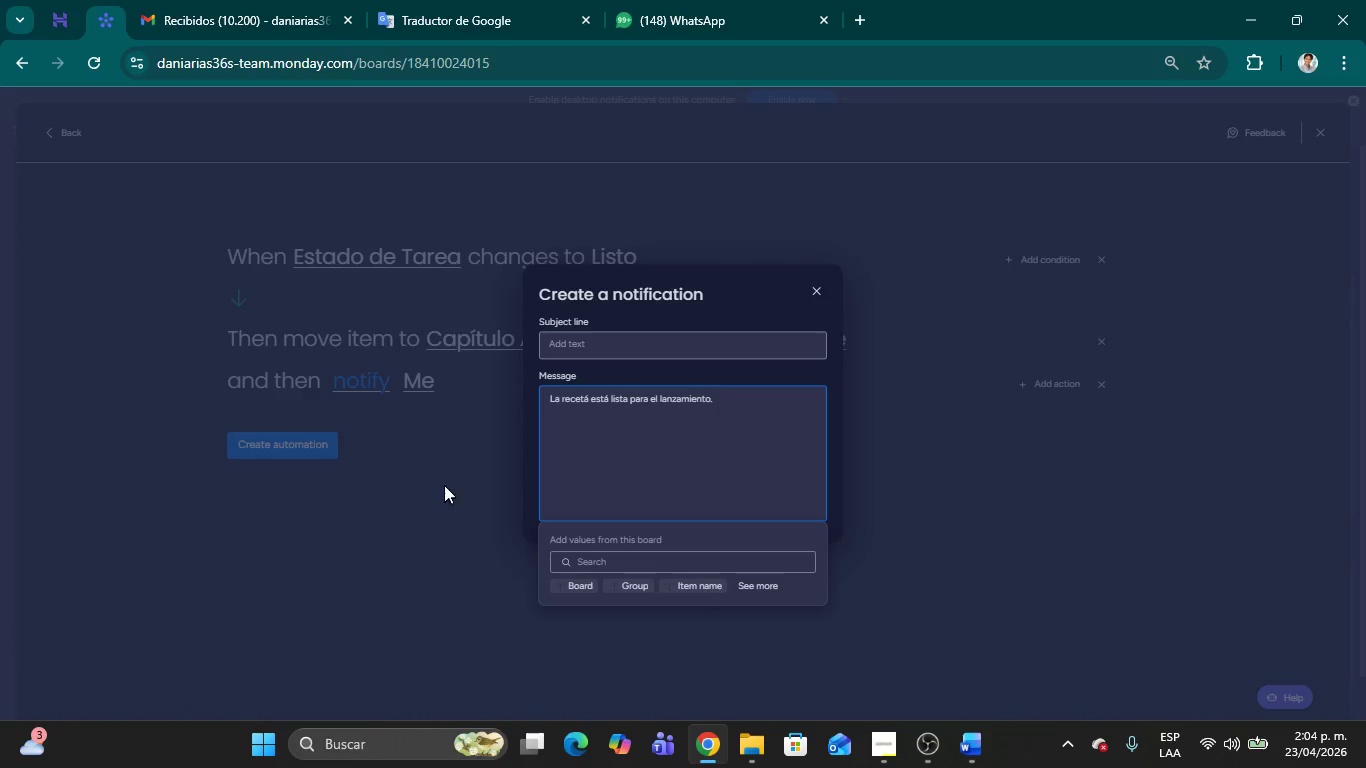 
left_click([459, 407])
 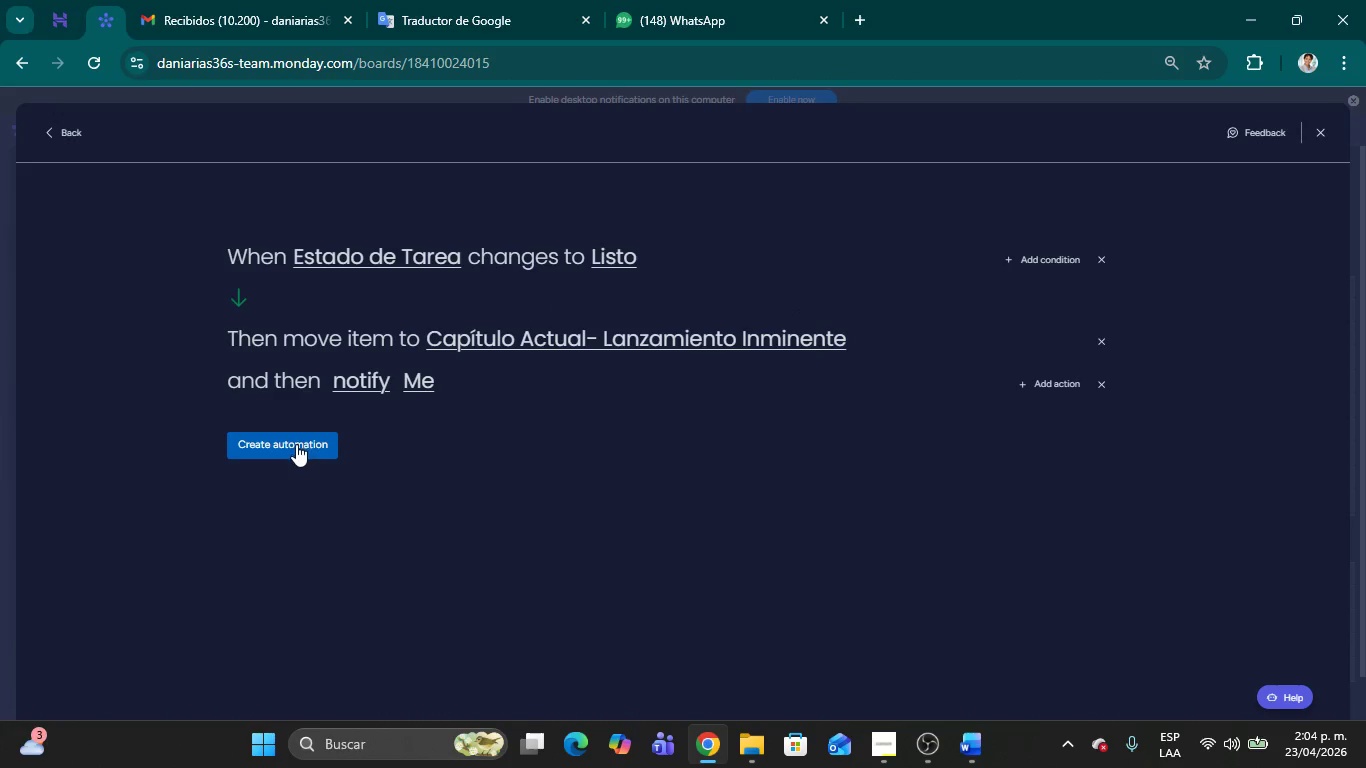 
left_click([295, 445])
 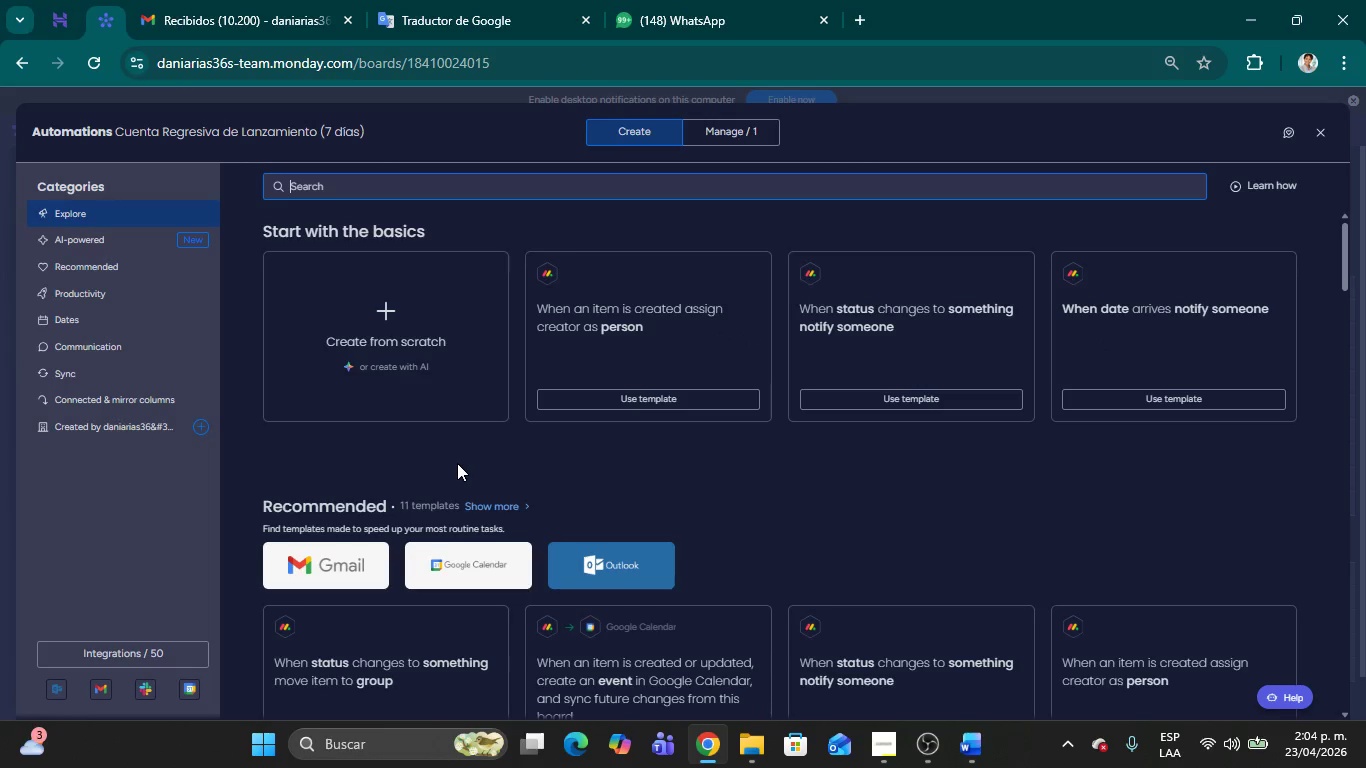 
left_click([732, 129])
 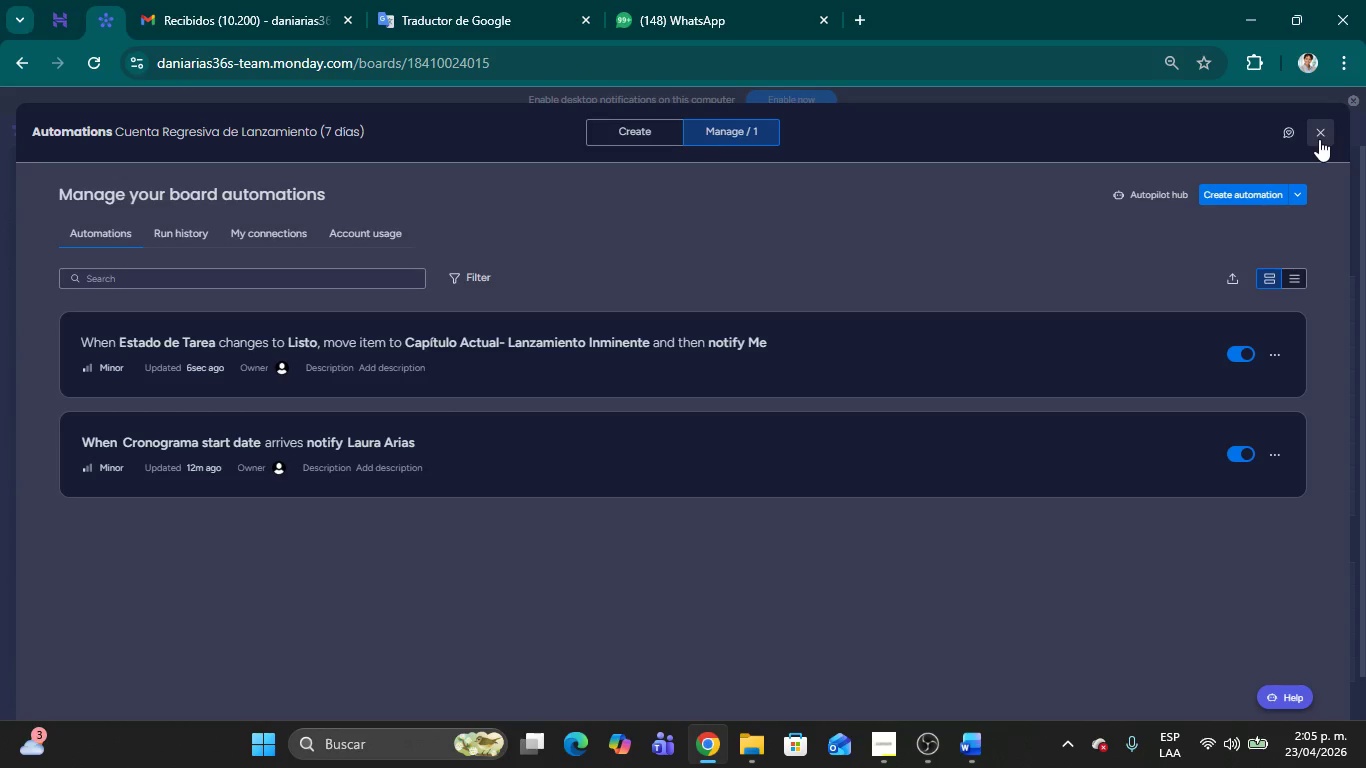 
wait(19.48)
 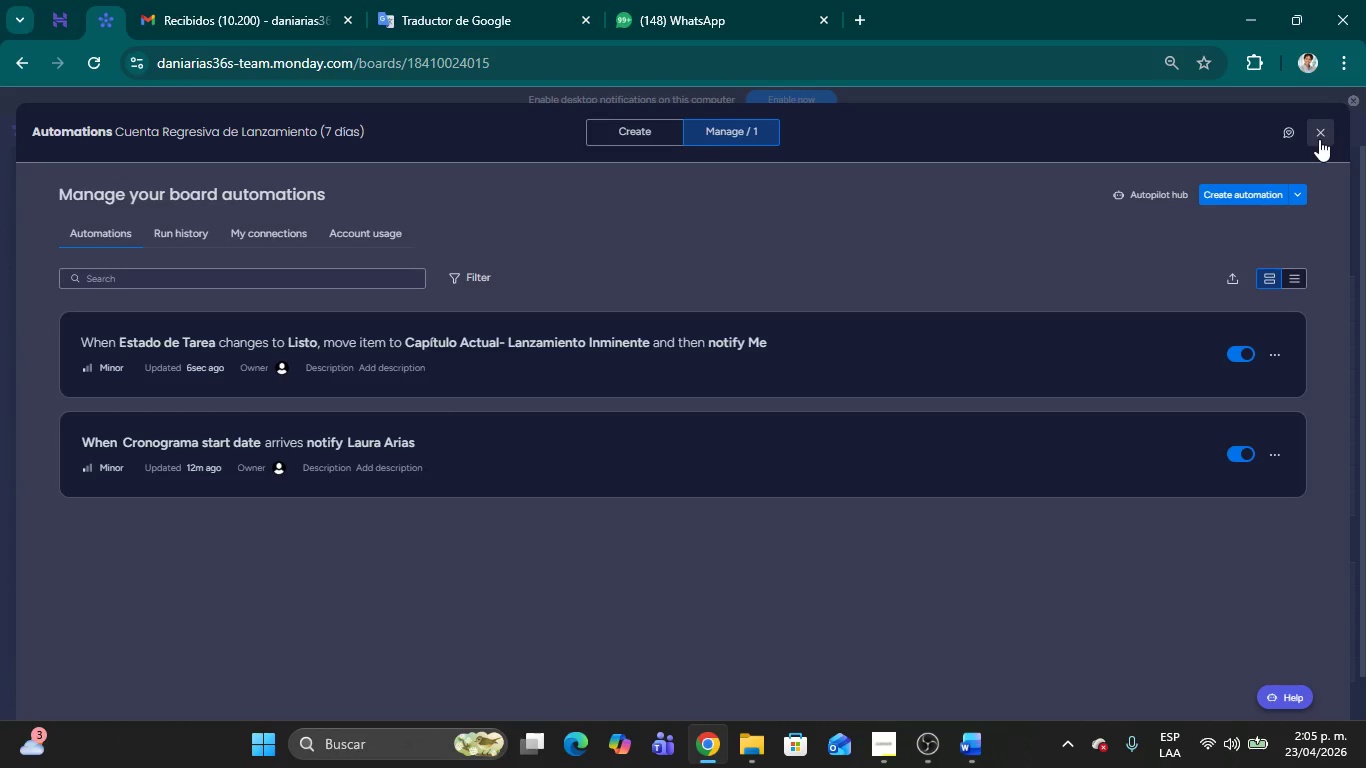 
left_click([647, 137])
 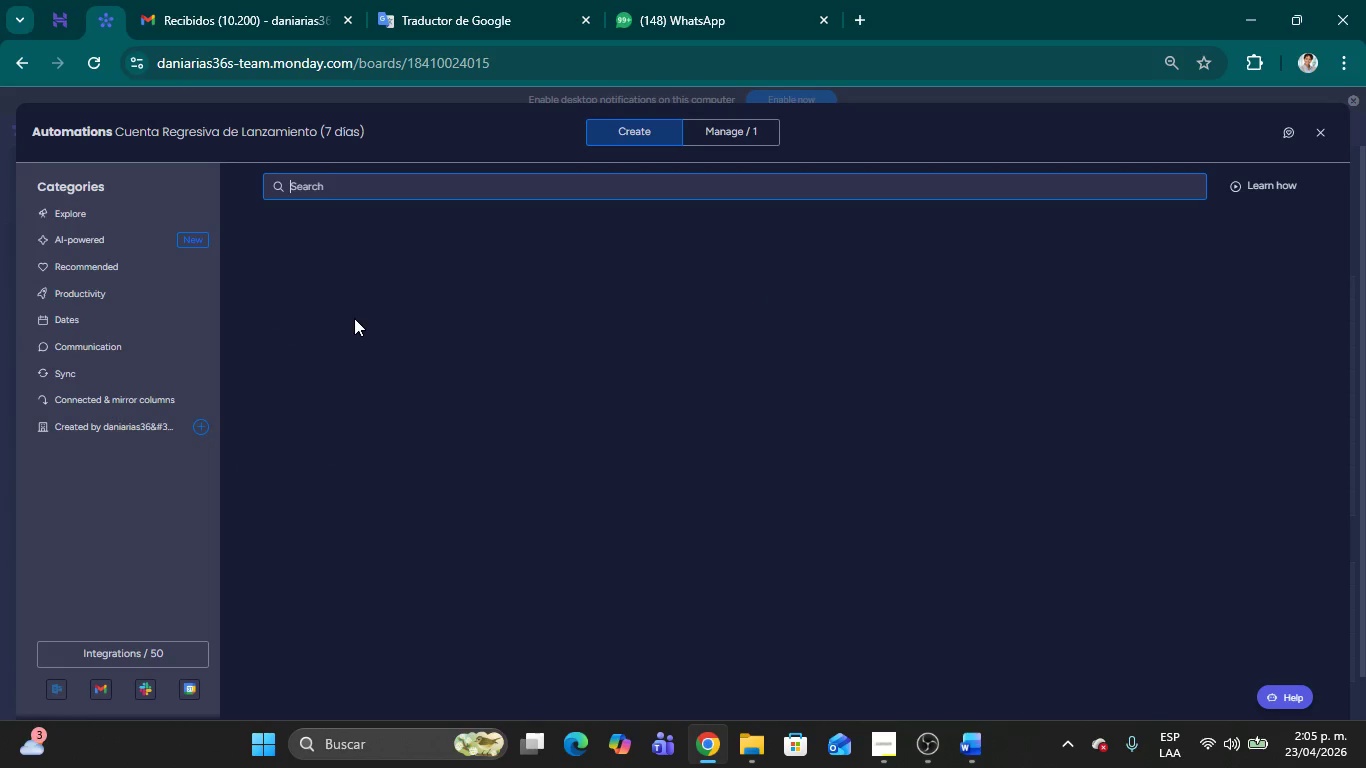 
left_click([352, 310])
 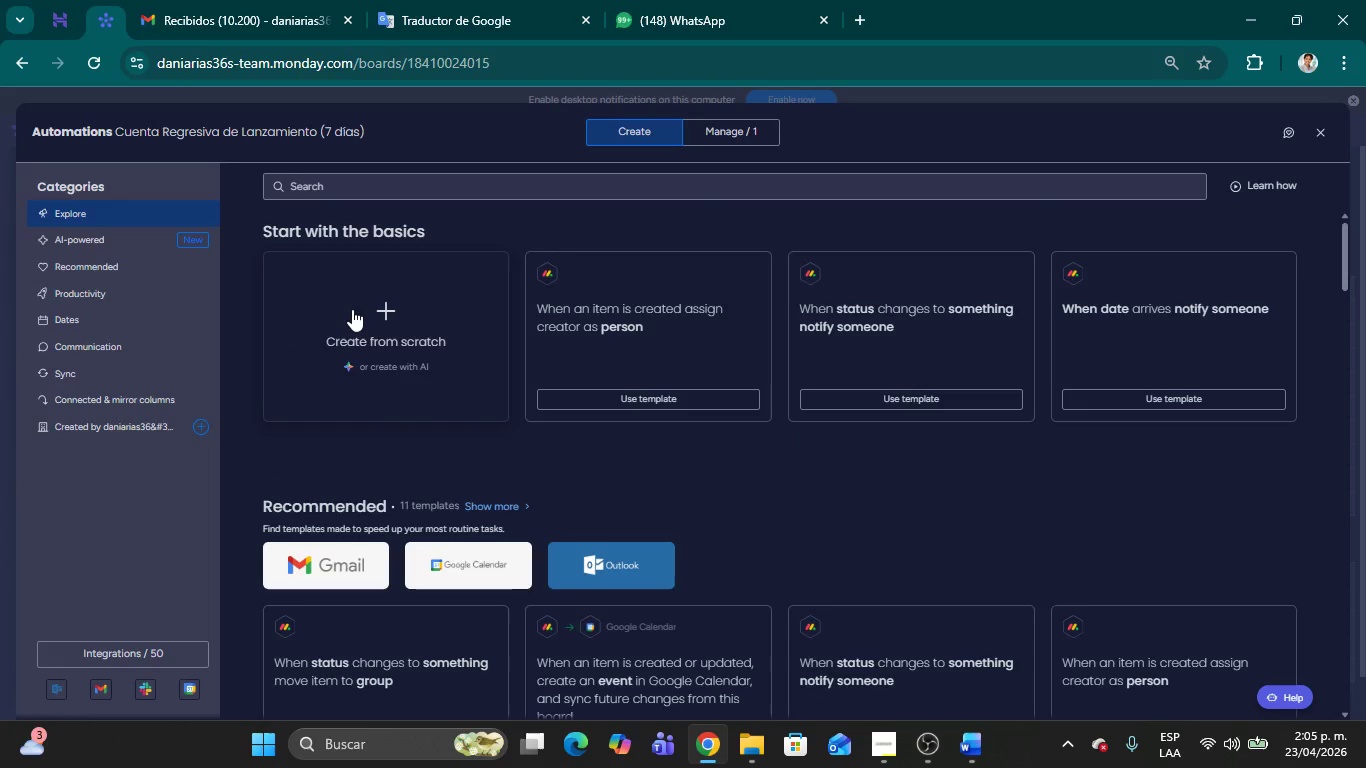 
left_click([406, 294])
 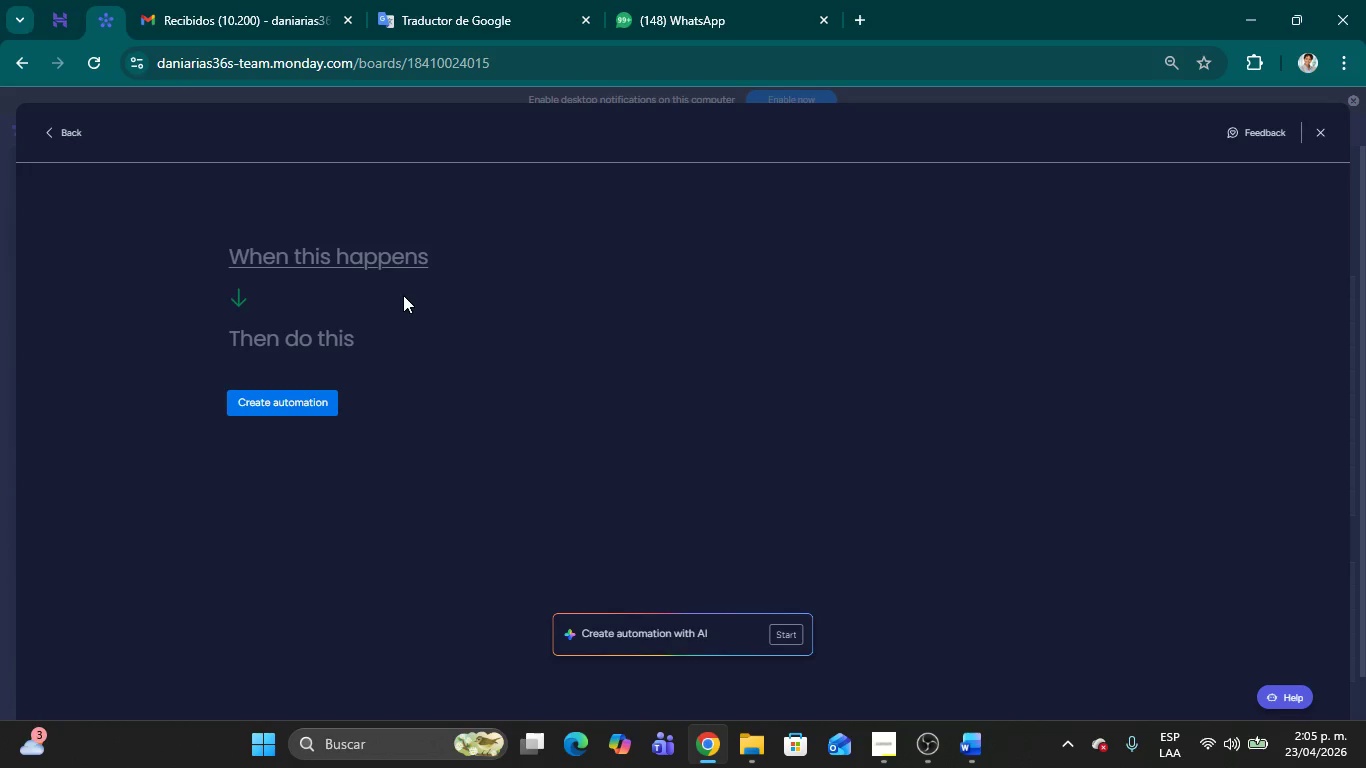 
left_click([405, 255])
 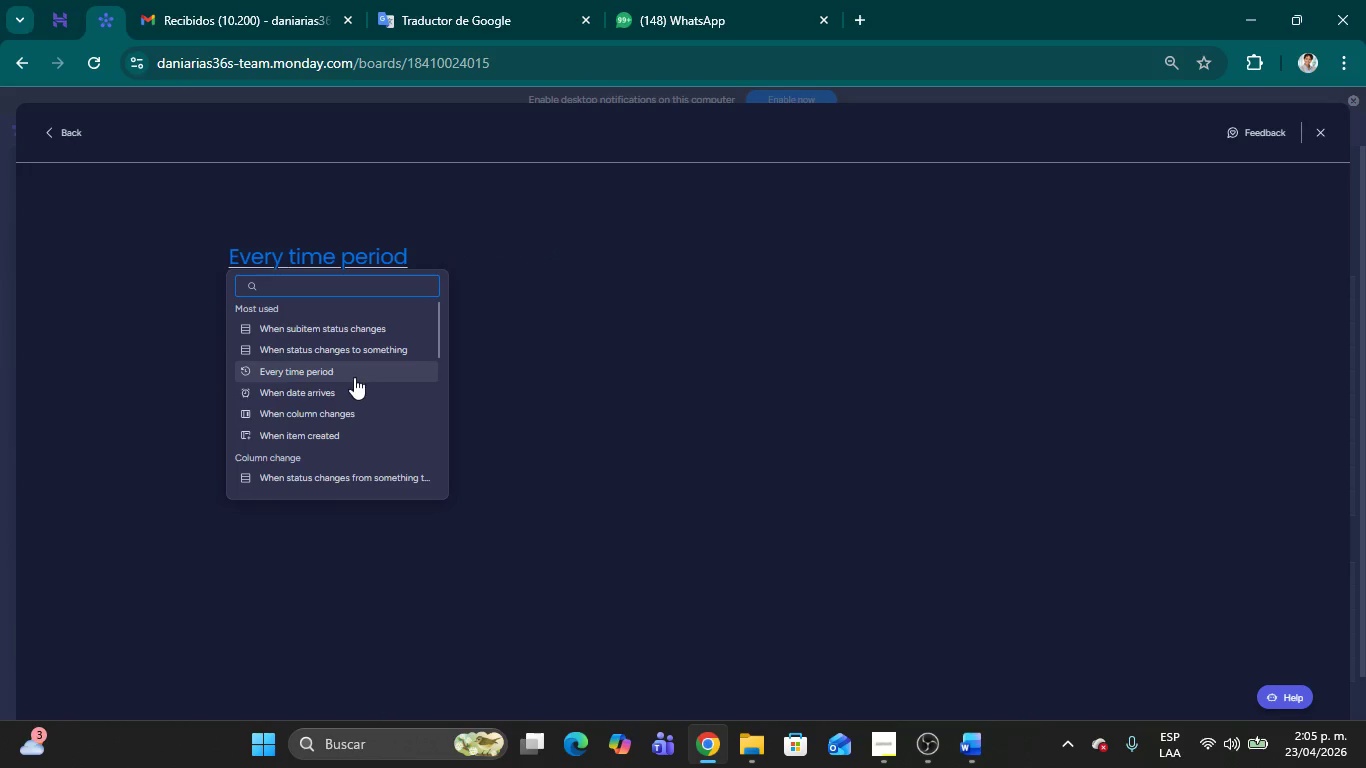 
left_click([359, 351])
 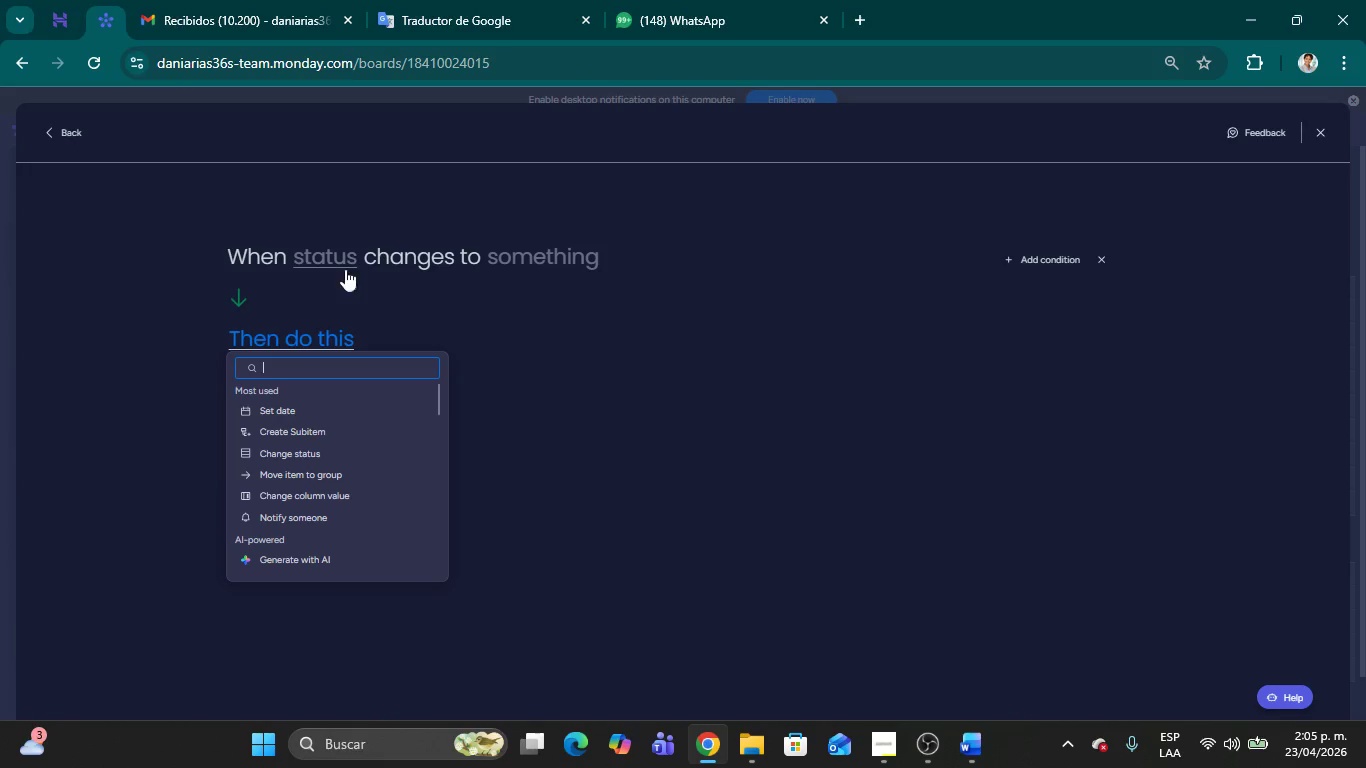 
left_click([340, 261])
 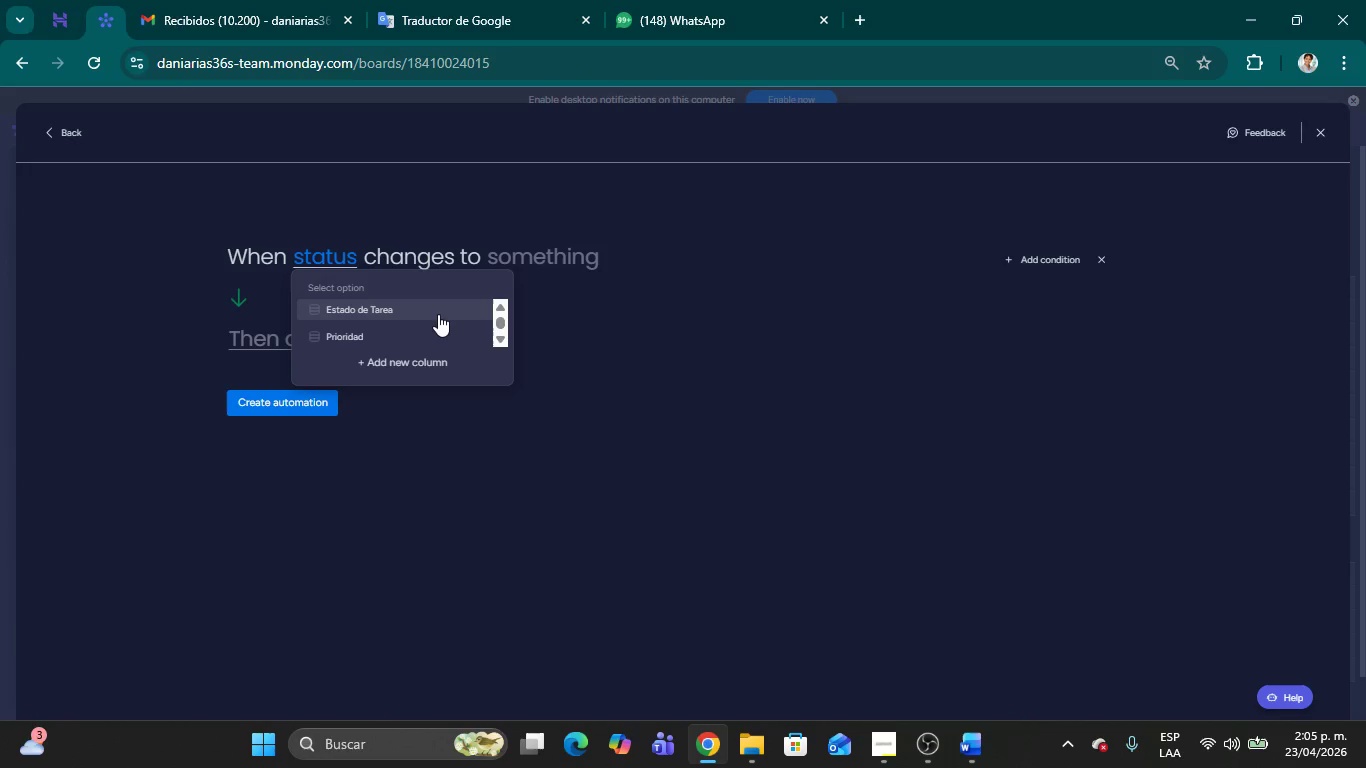 
scroll: coordinate [449, 321], scroll_direction: down, amount: 1.0
 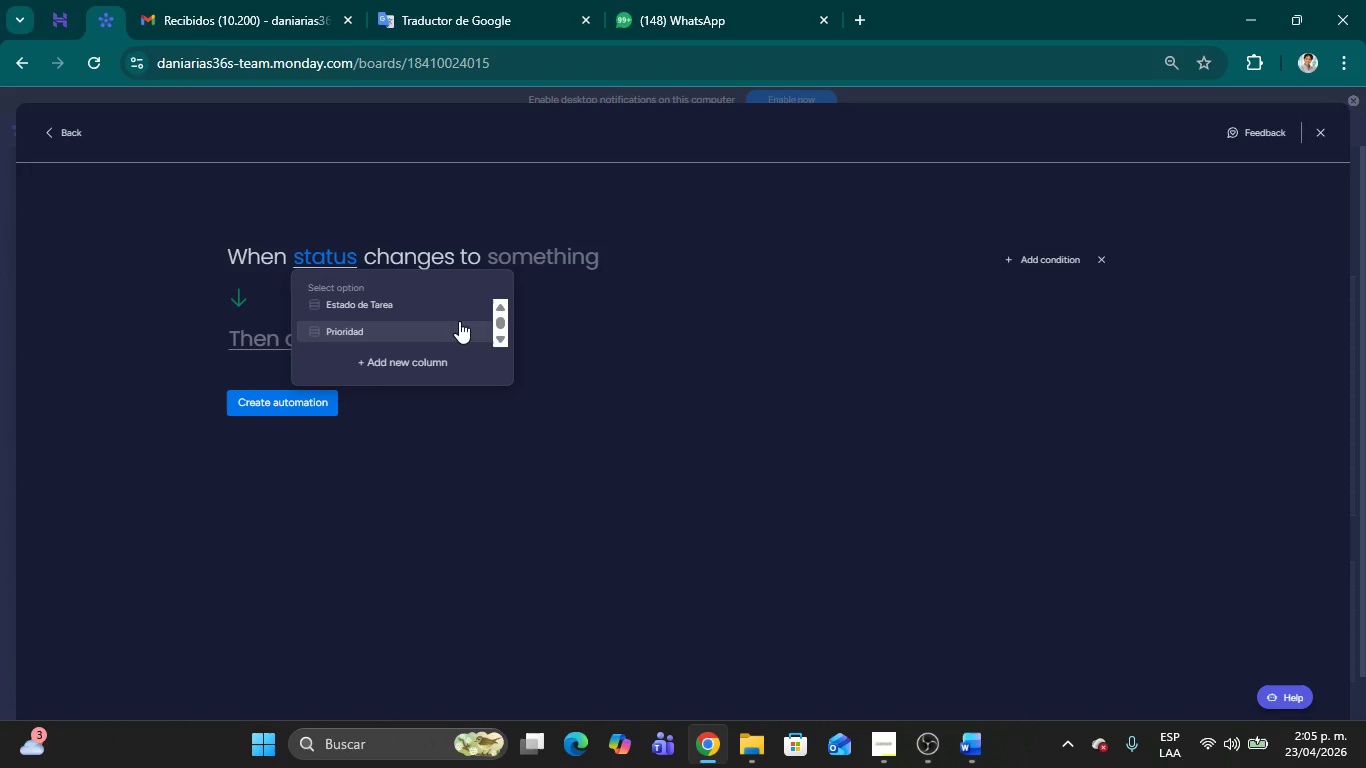 
left_click([436, 310])
 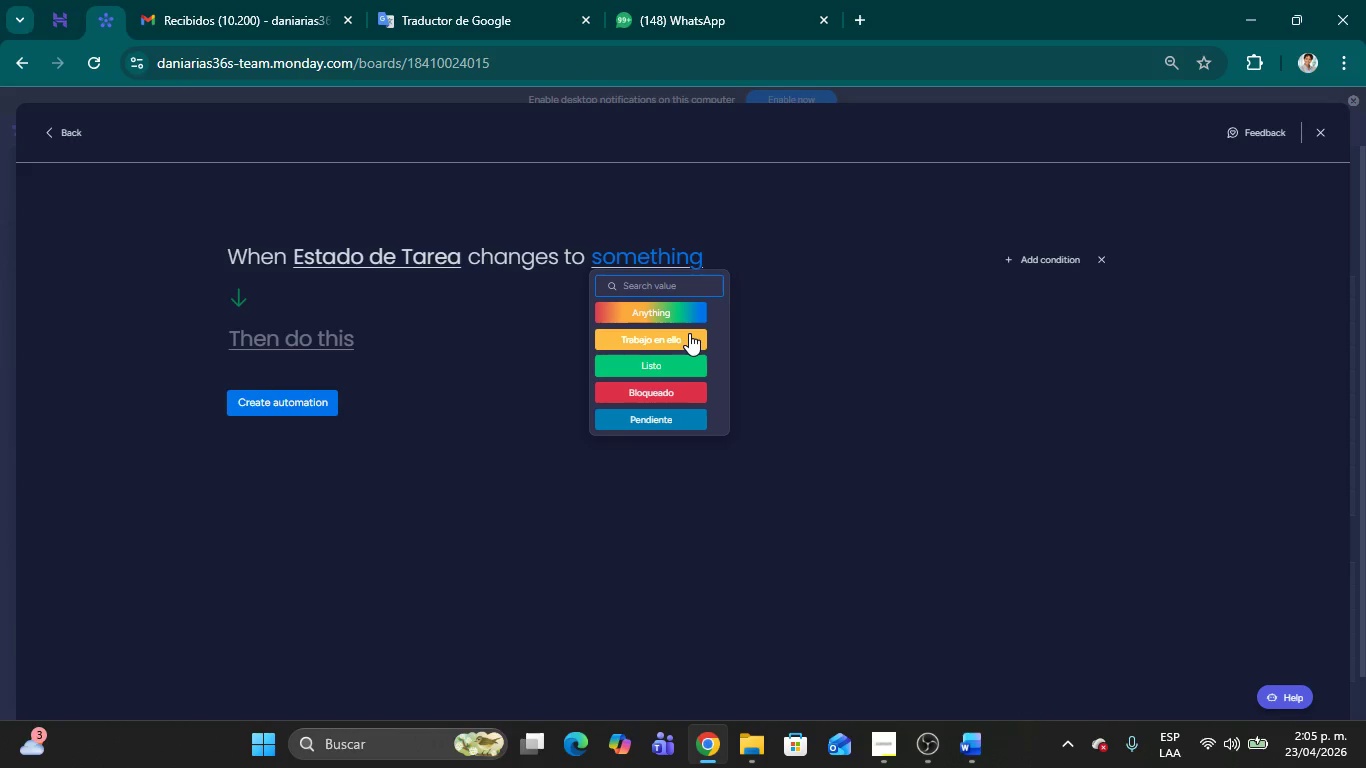 
scroll: coordinate [459, 321], scroll_direction: up, amount: 1.0
 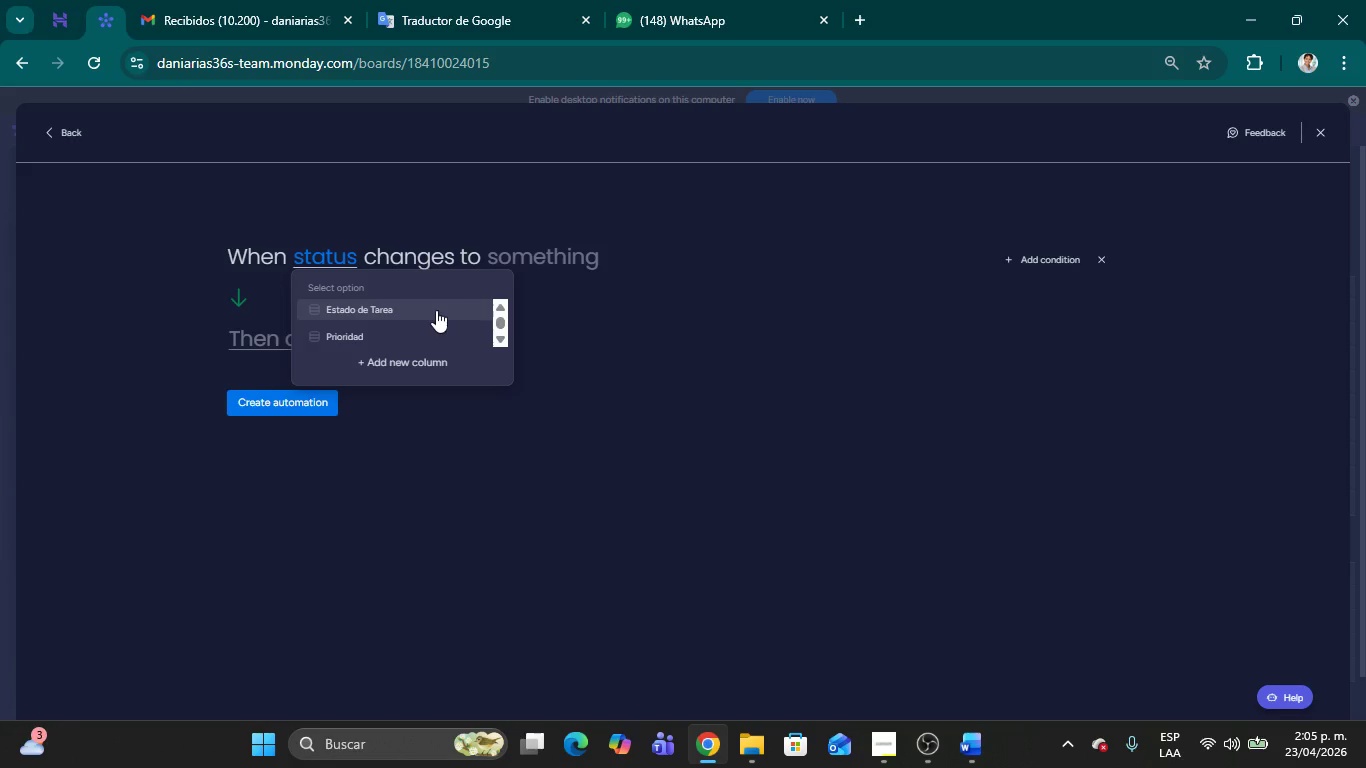 
wait(10.03)
 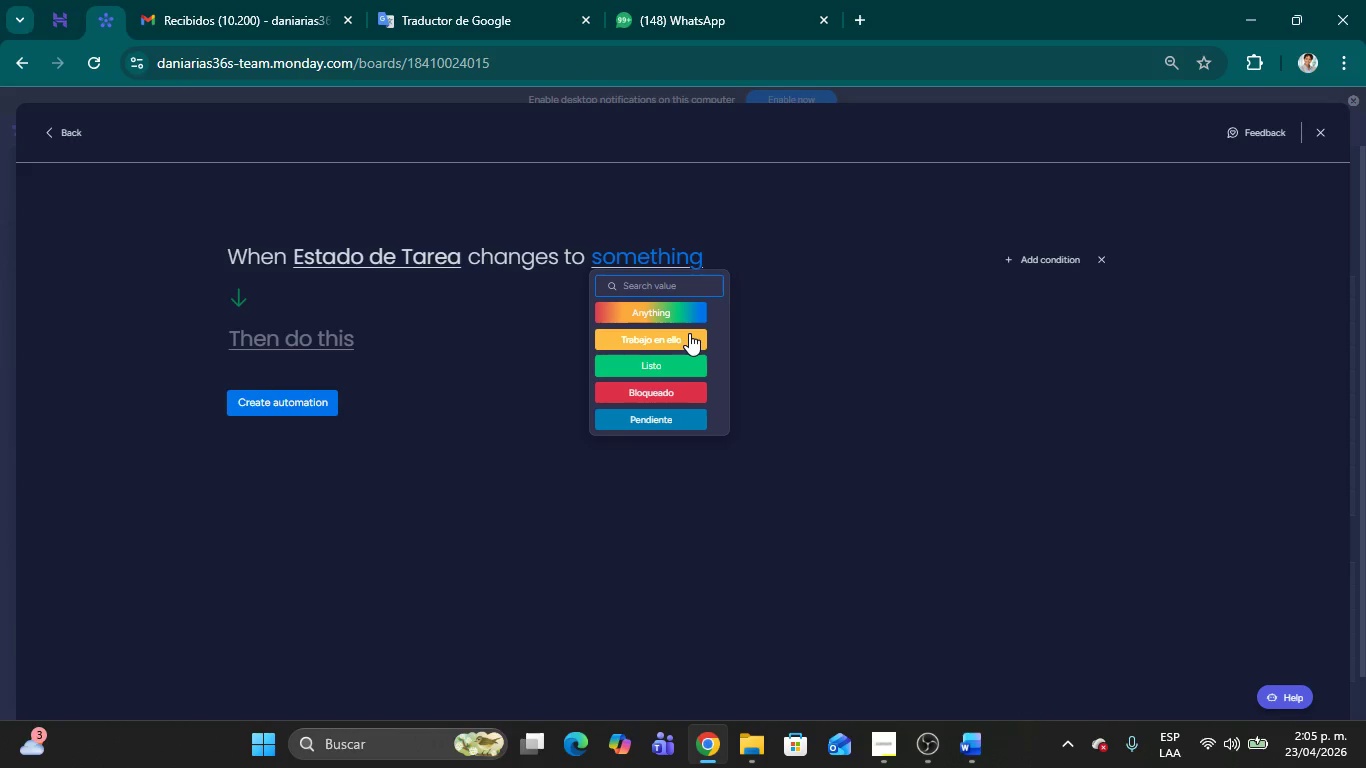 
left_click([58, 130])
 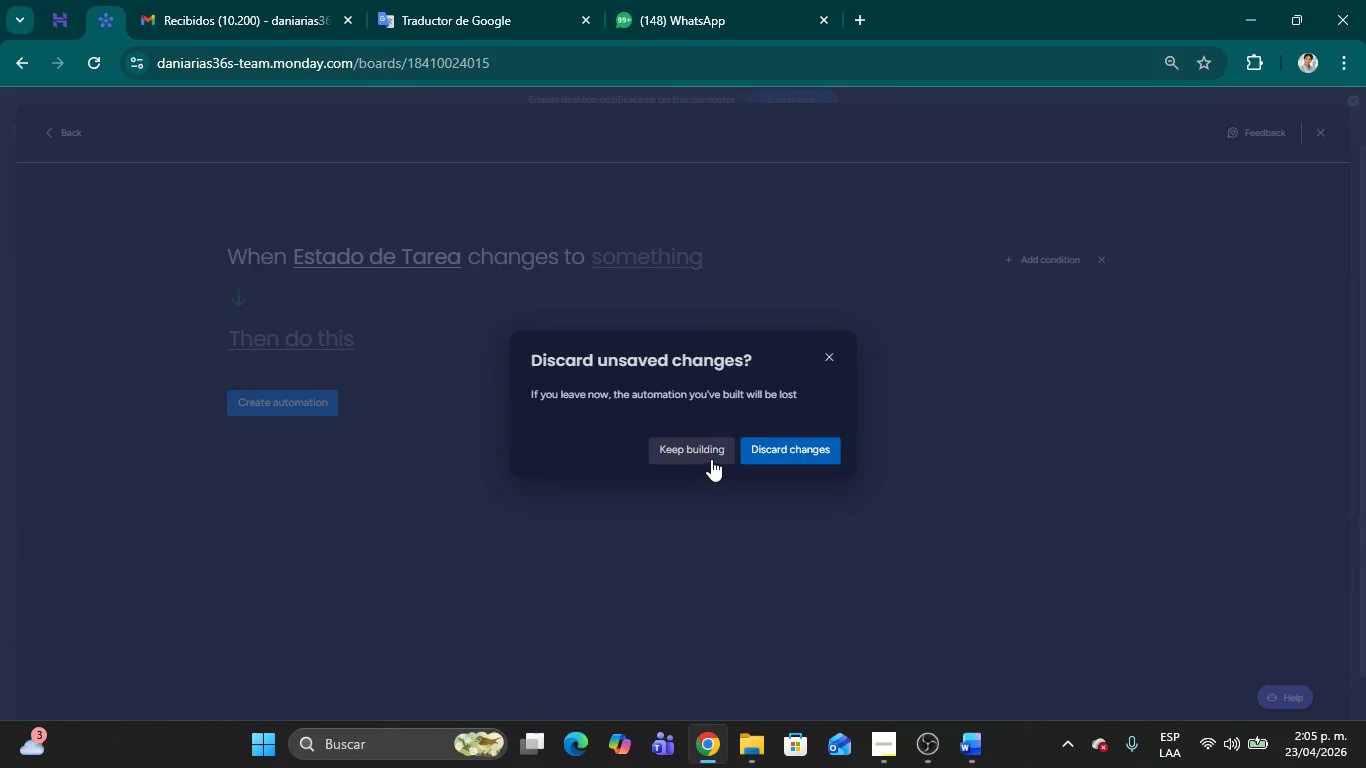 
left_click([809, 445])
 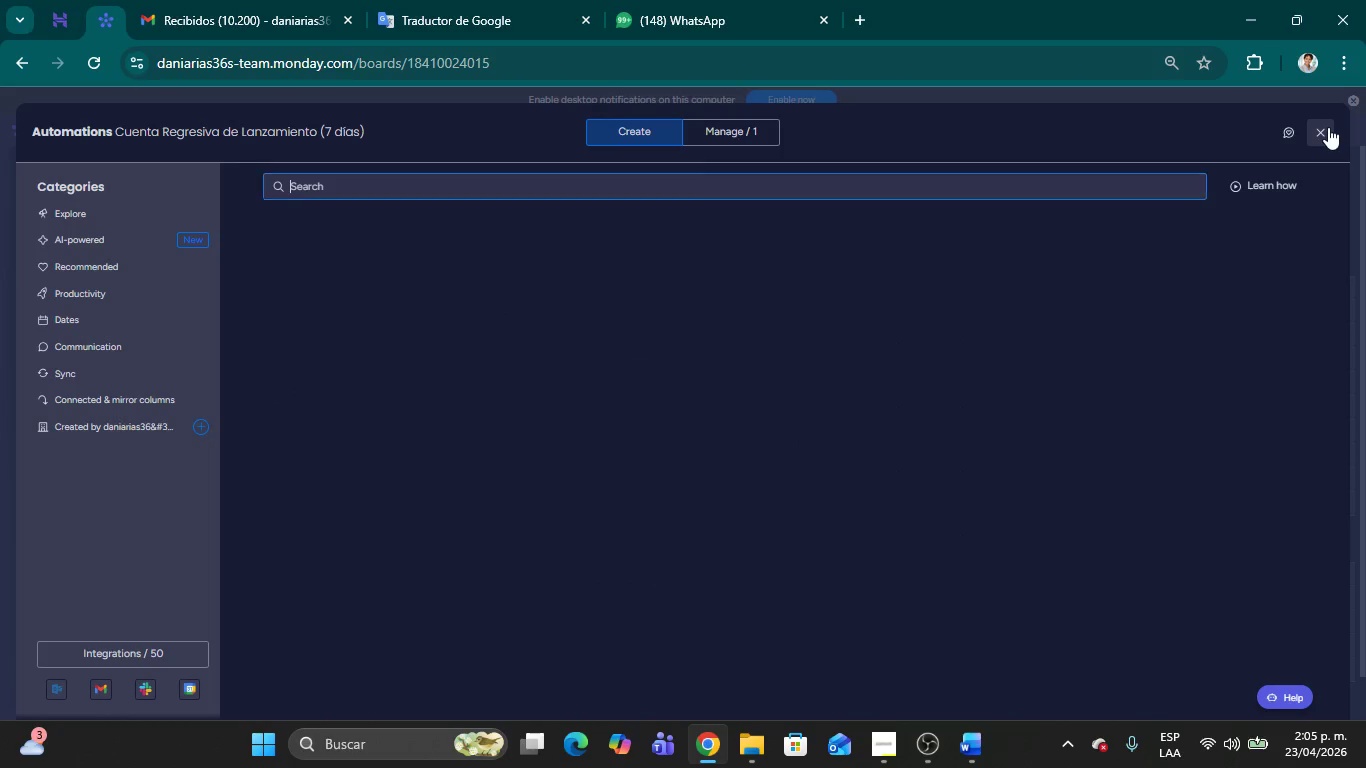 
left_click([1328, 127])
 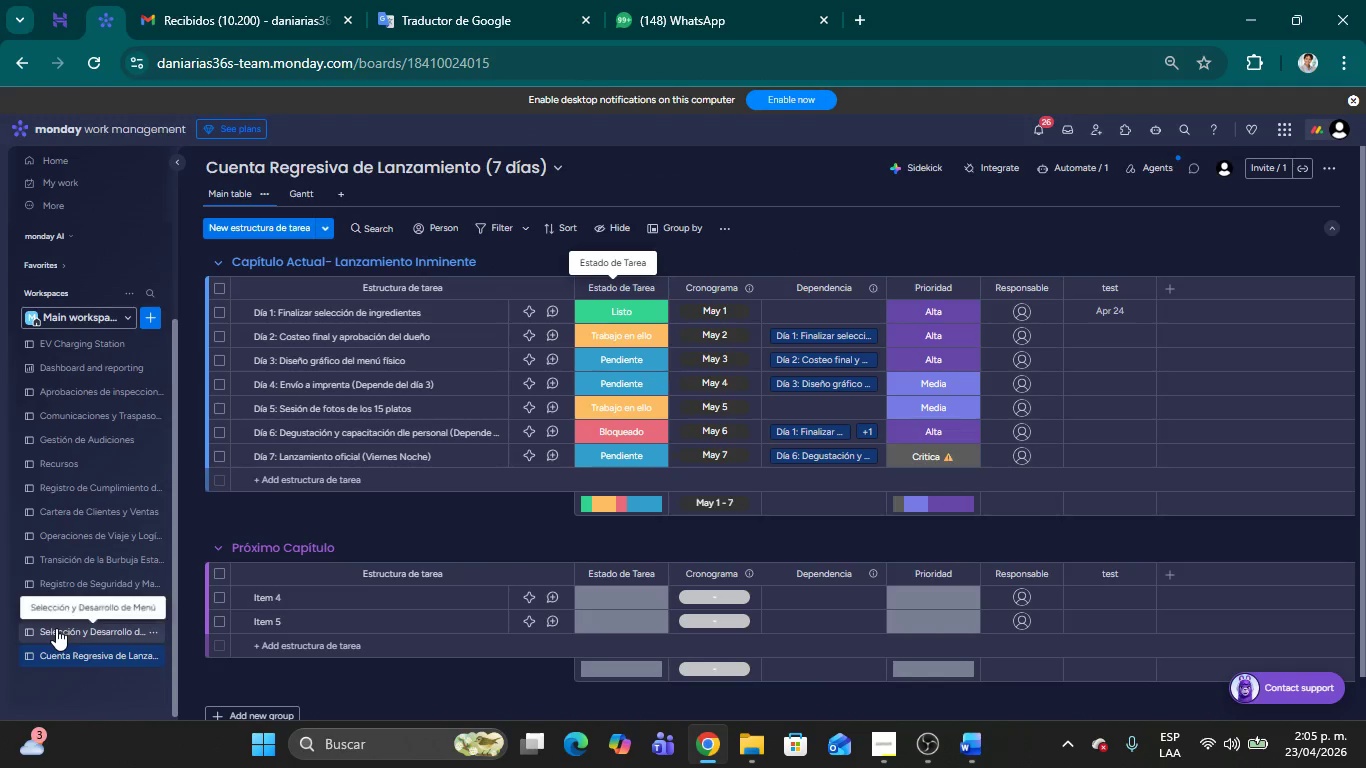 
wait(5.02)
 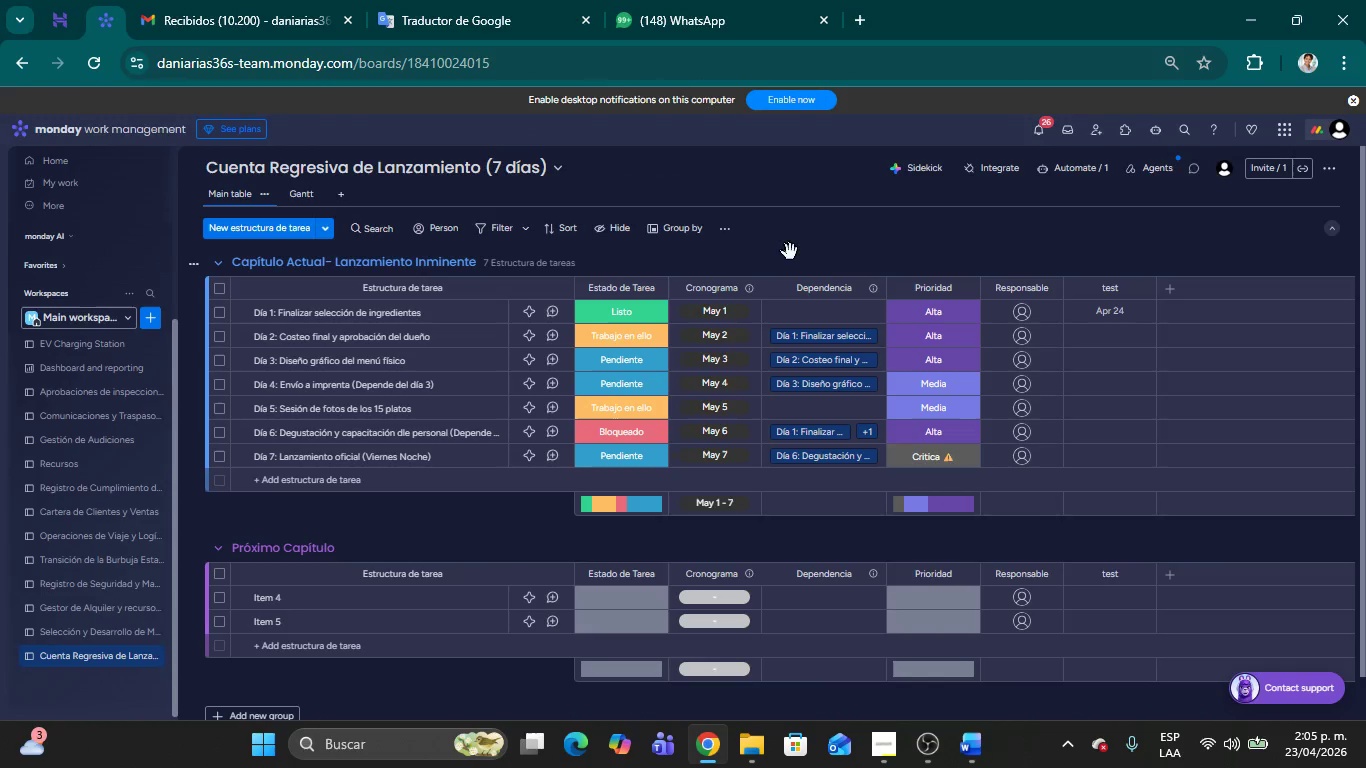 
left_click([56, 628])
 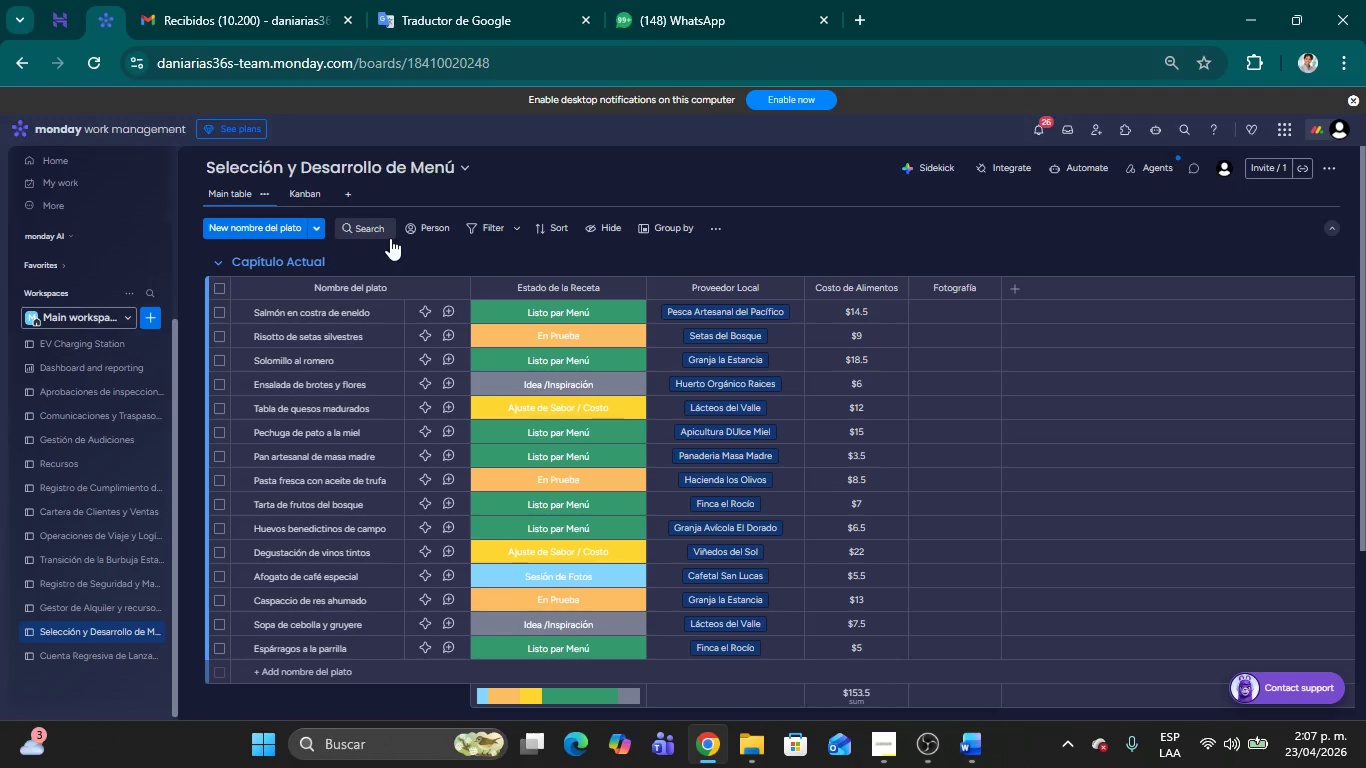 
wait(83.15)
 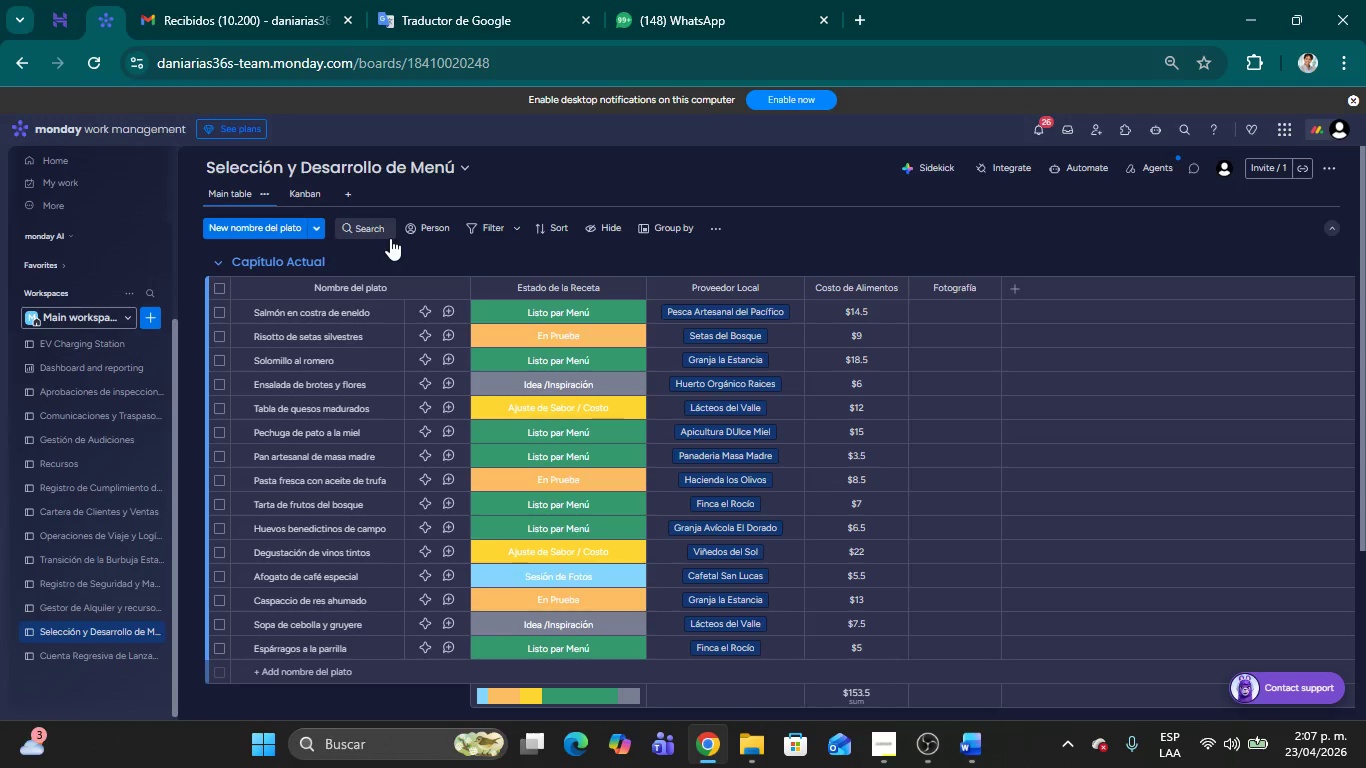 
mouse_move([326, 469])
 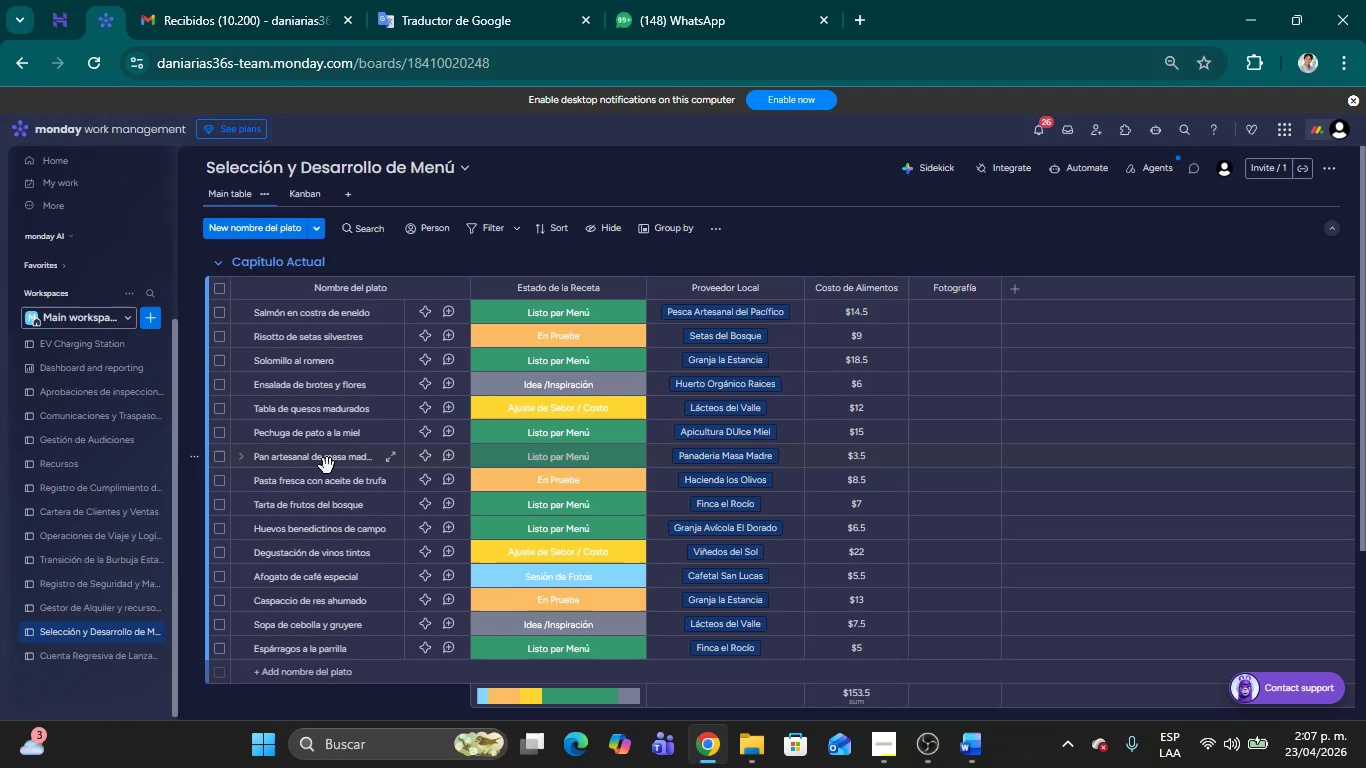 
wait(10.24)
 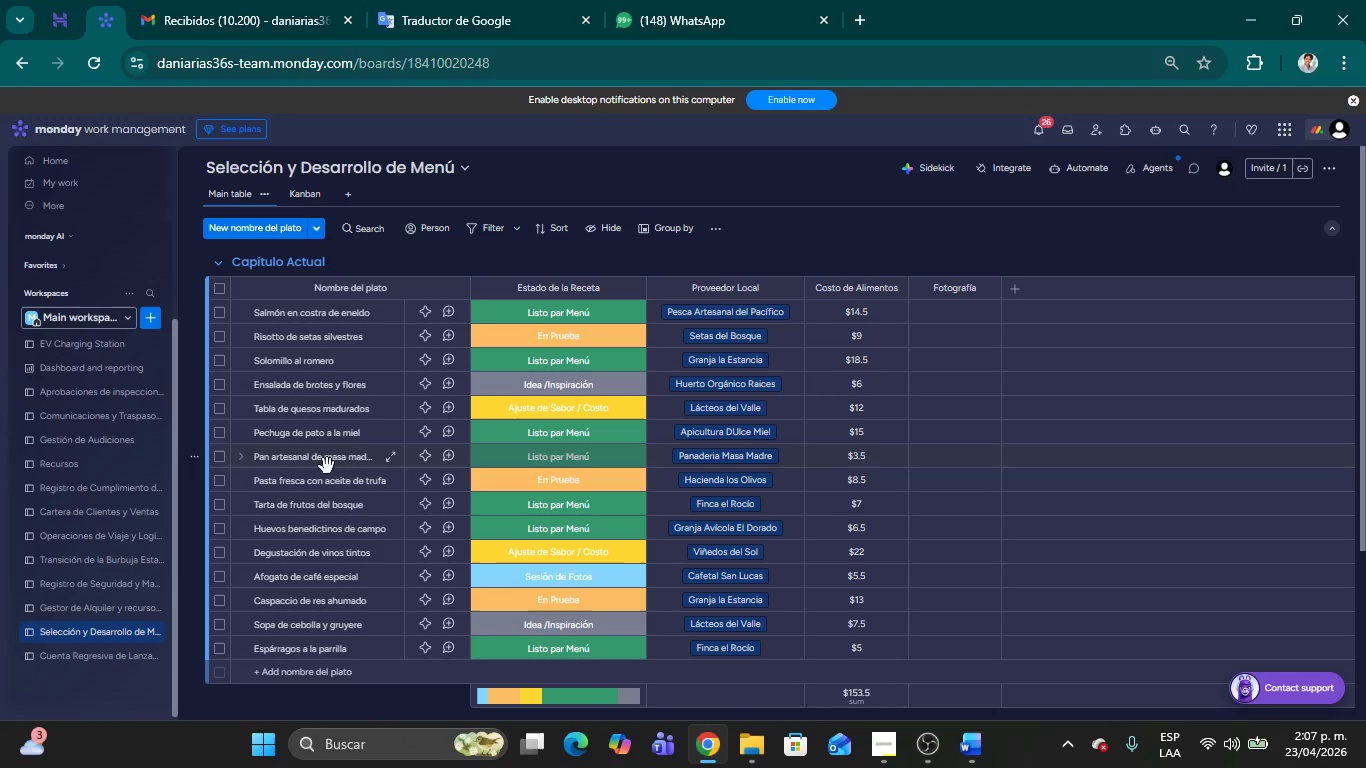 
mouse_move([355, 475])
 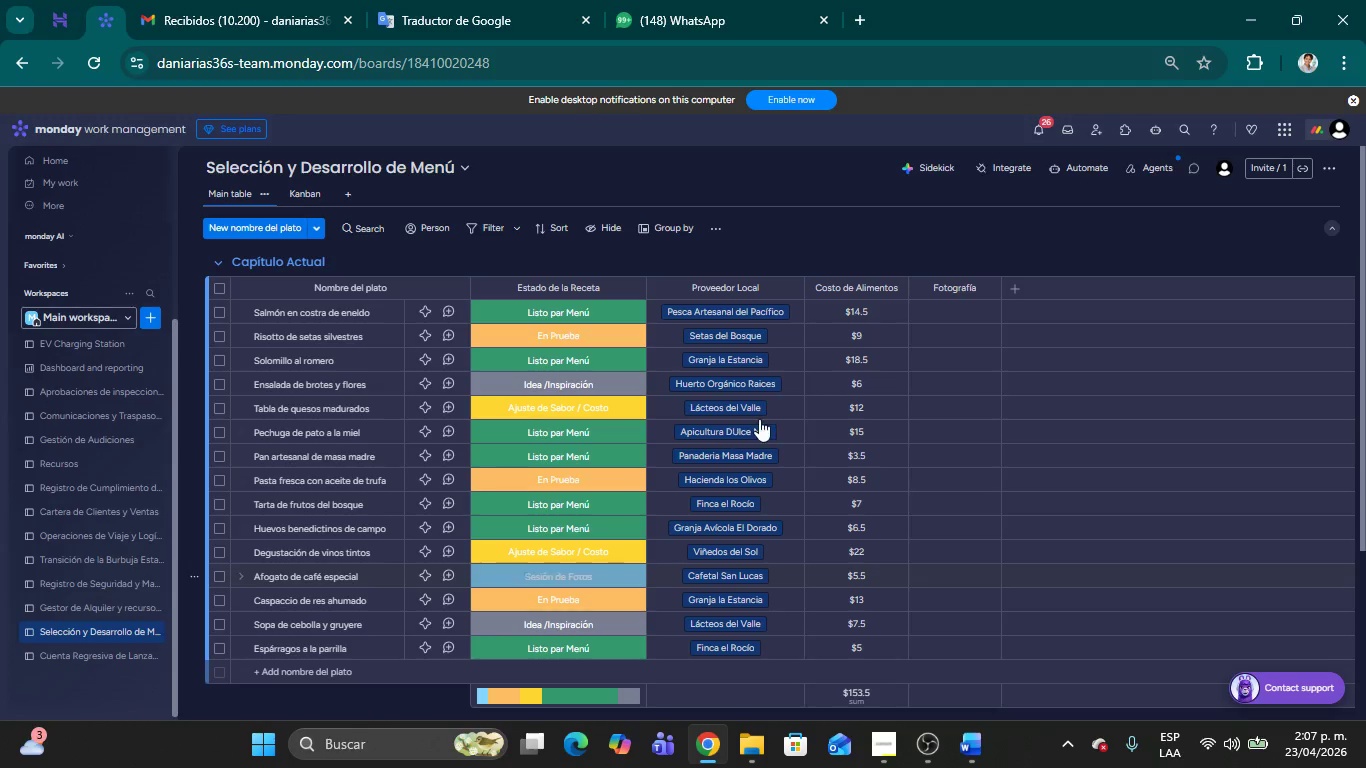 
scroll: coordinate [759, 419], scroll_direction: down, amount: 2.0
 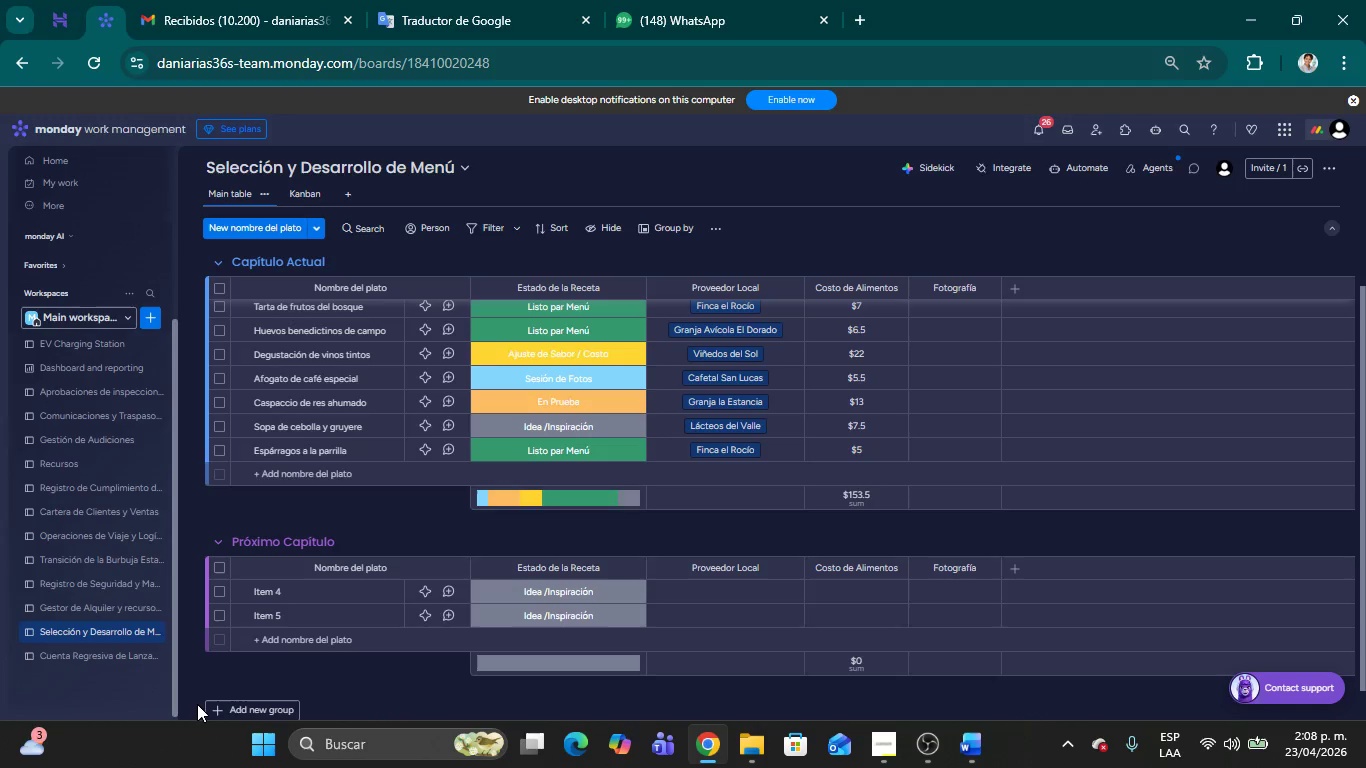 
wait(63.94)
 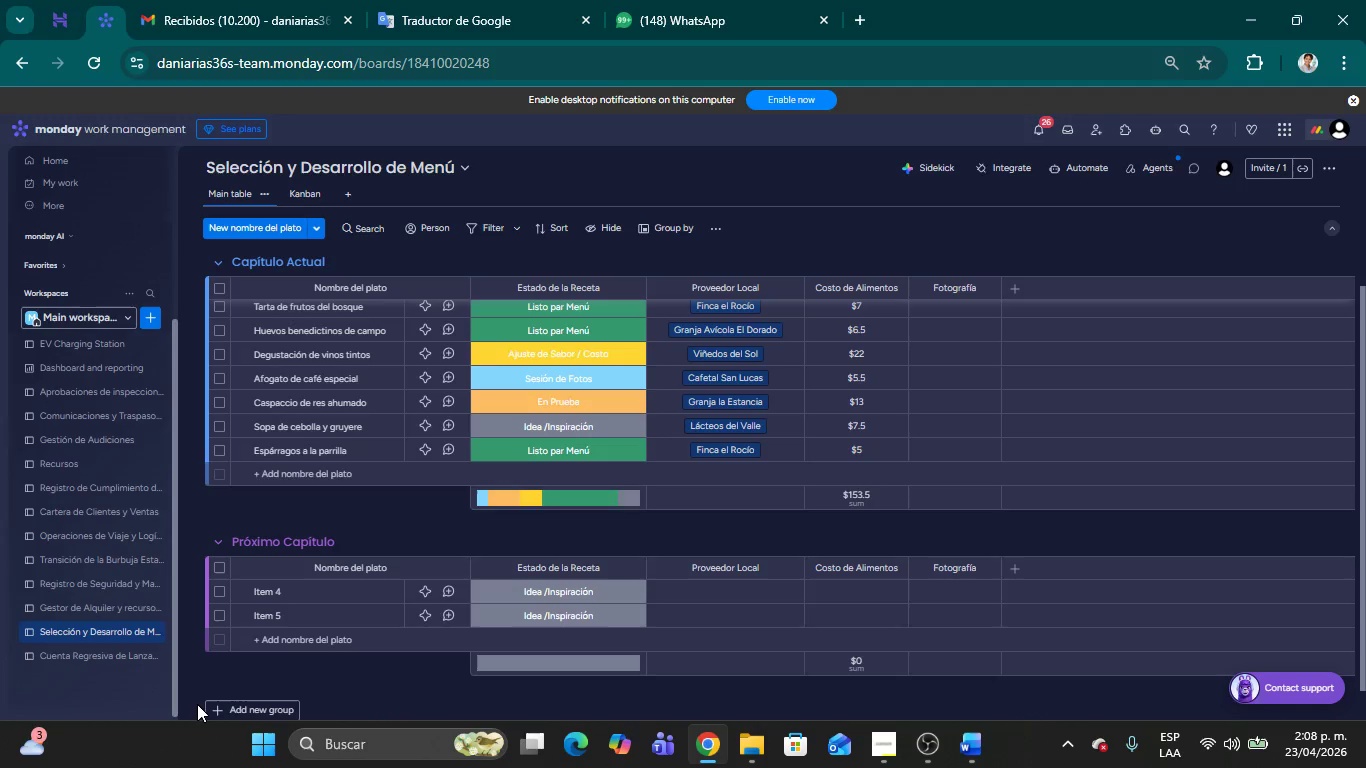 
left_click([307, 191])
 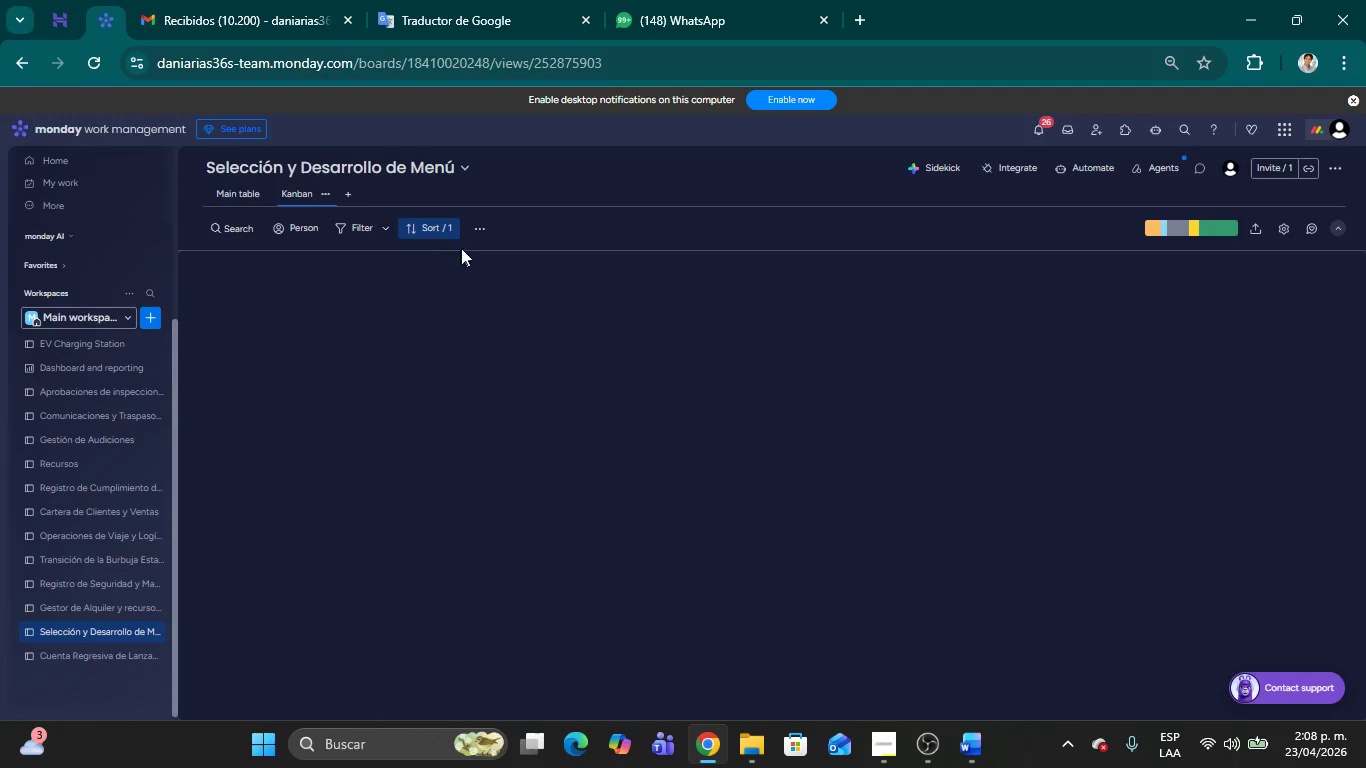 
scroll: coordinate [707, 450], scroll_direction: down, amount: 3.0
 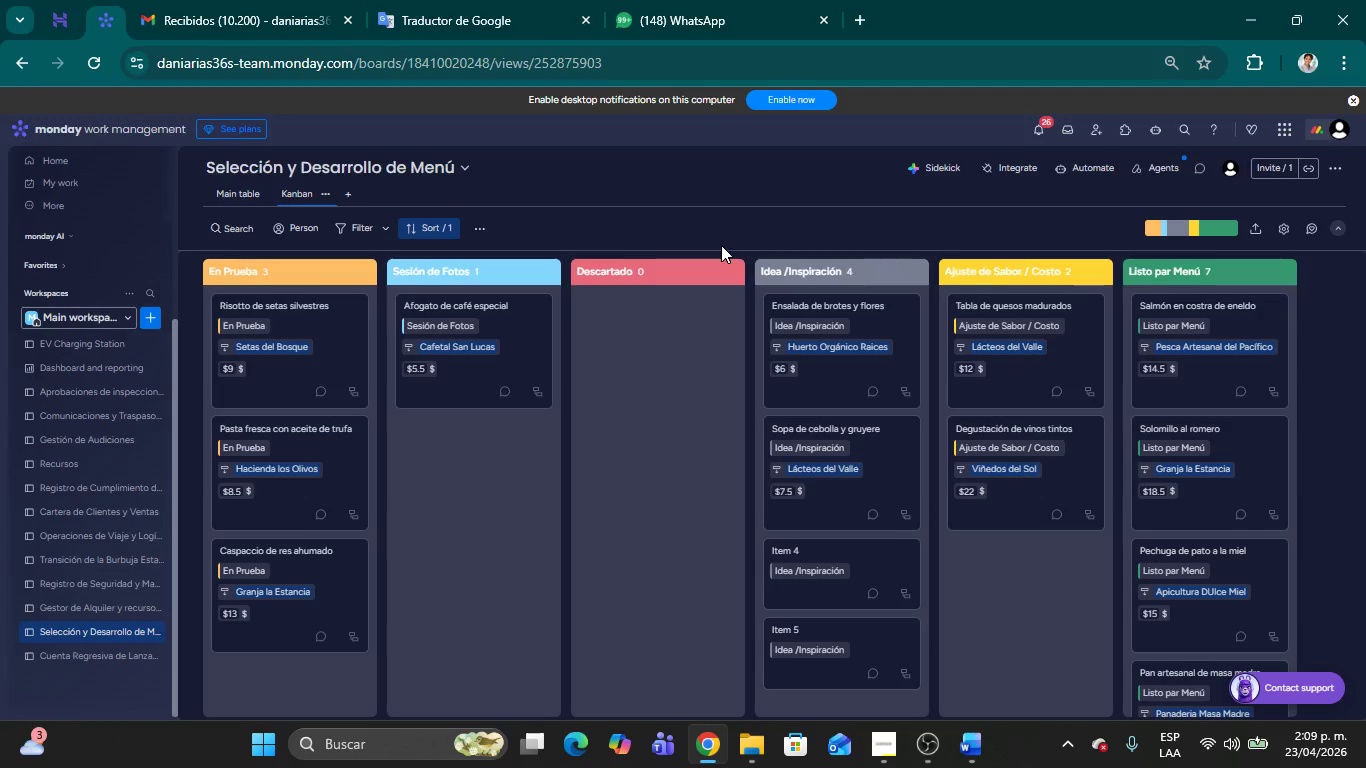 
wait(63.8)
 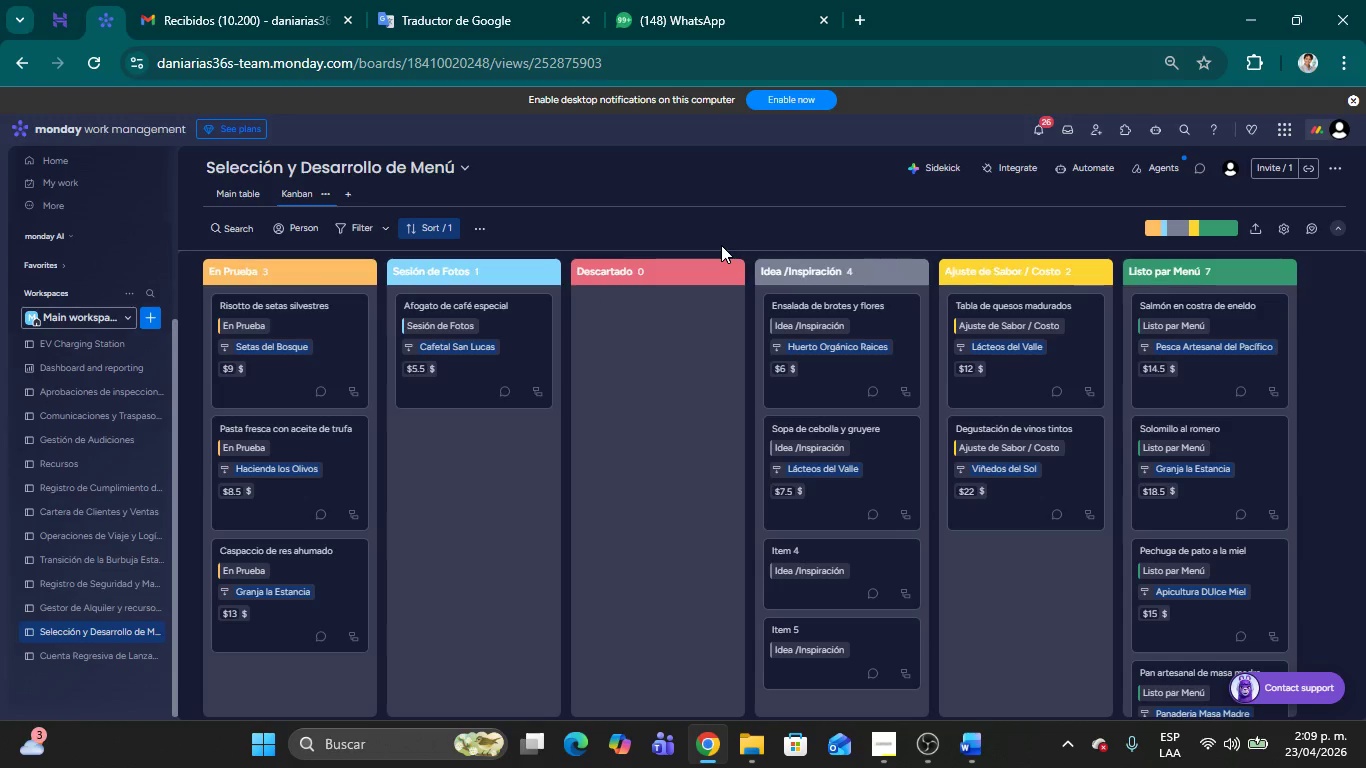 
mouse_move([293, 325])
 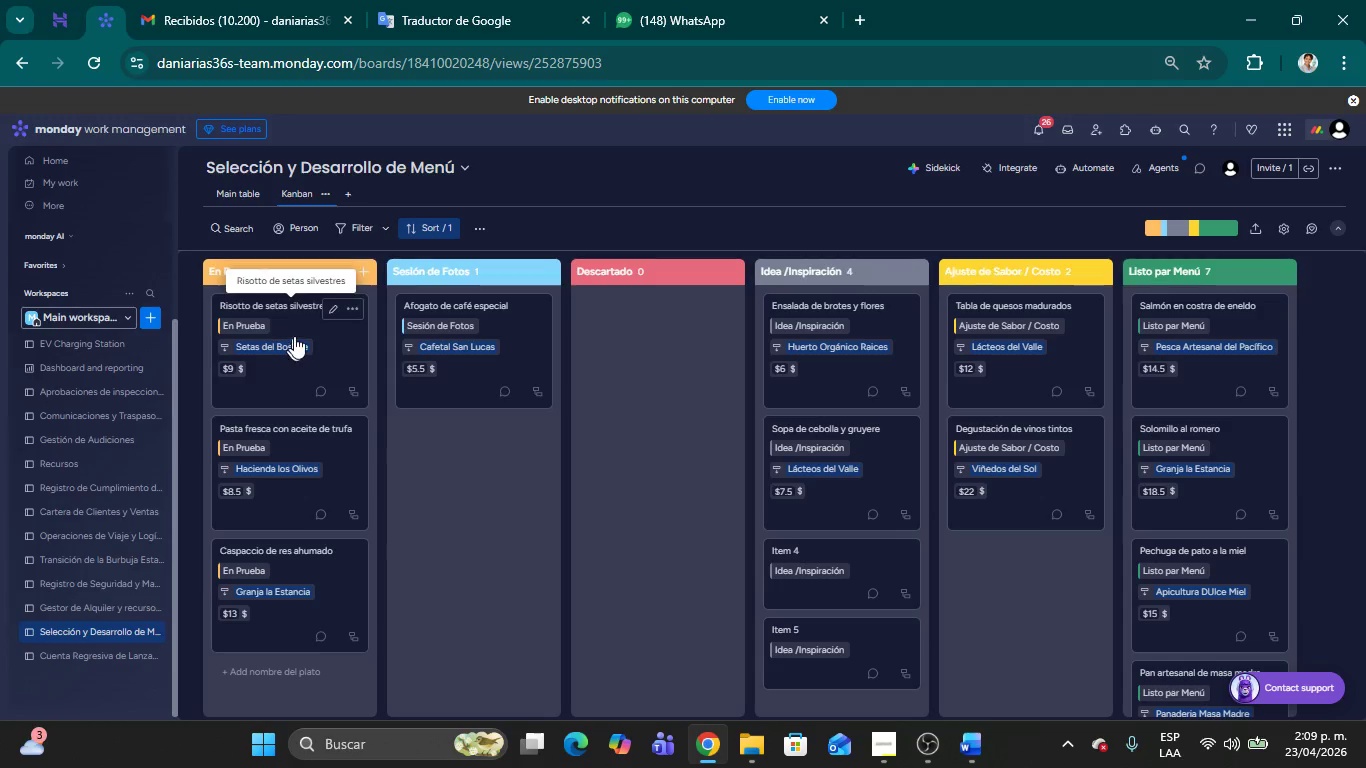 
left_click_drag(start_coordinate=[331, 328], to_coordinate=[1211, 328])
 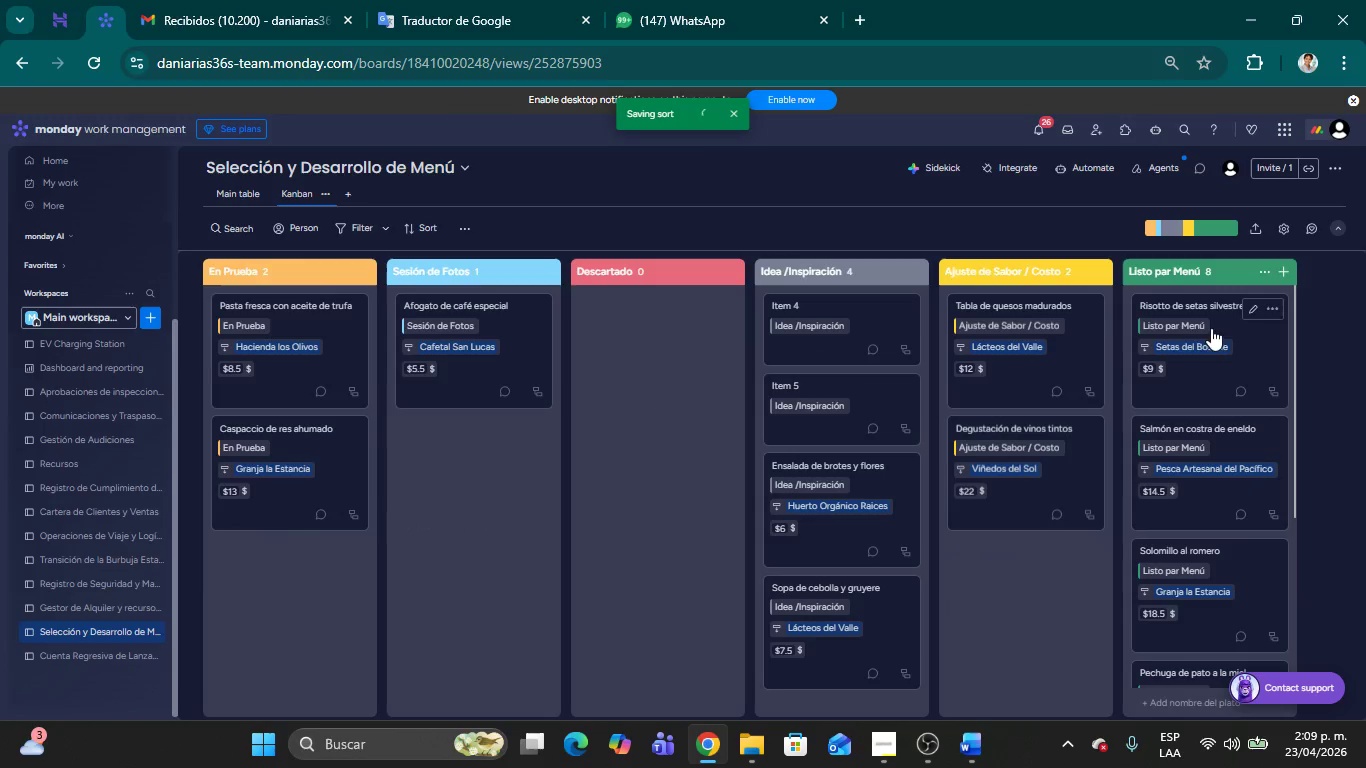 
mouse_move([1070, 283])
 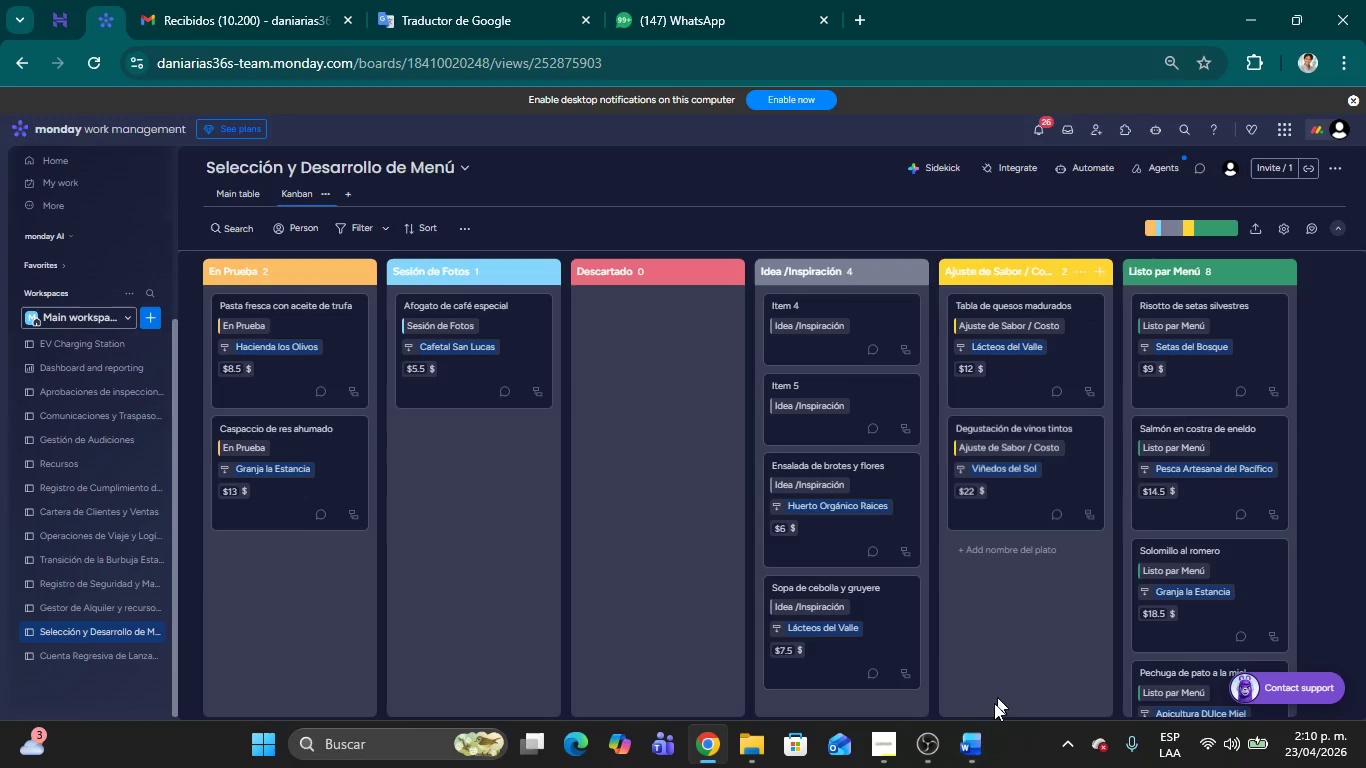 
mouse_move([955, 715])
 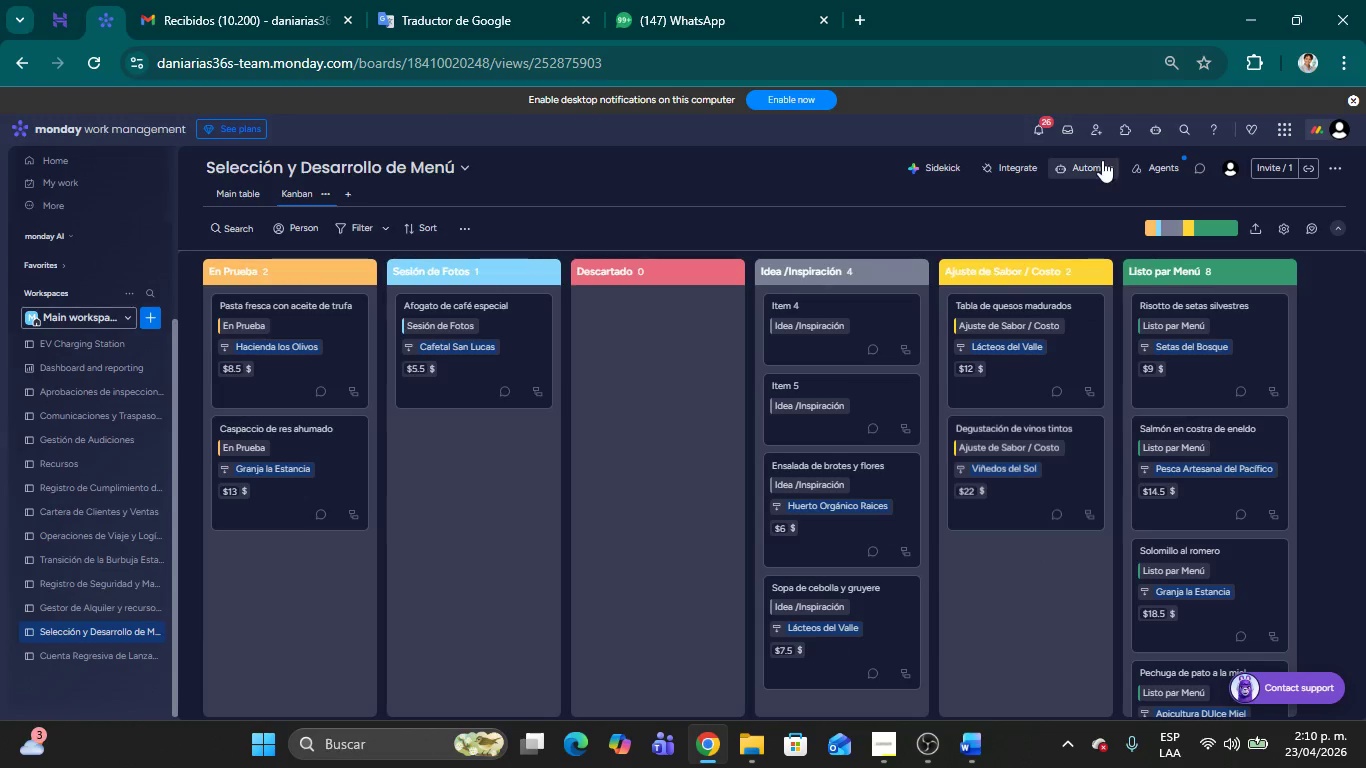 
left_click([1102, 160])
 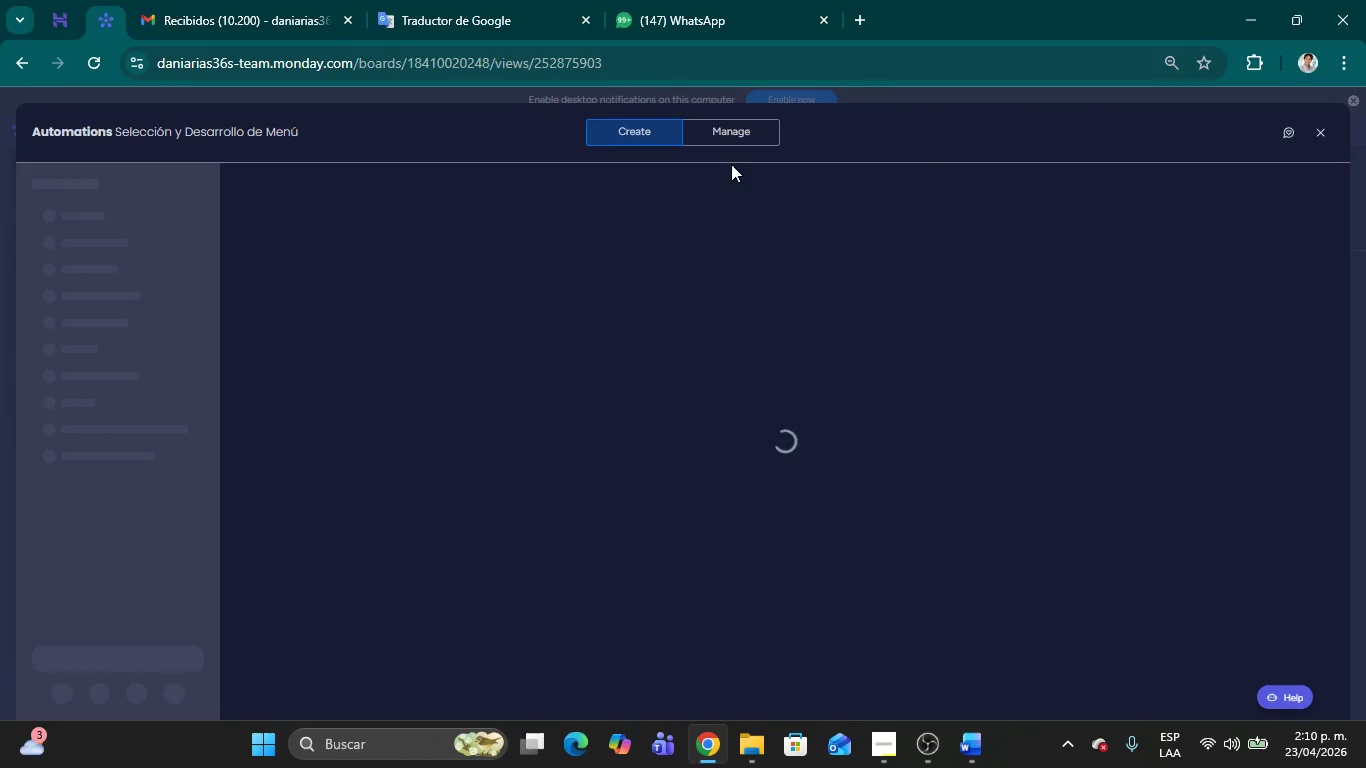 
left_click([751, 135])
 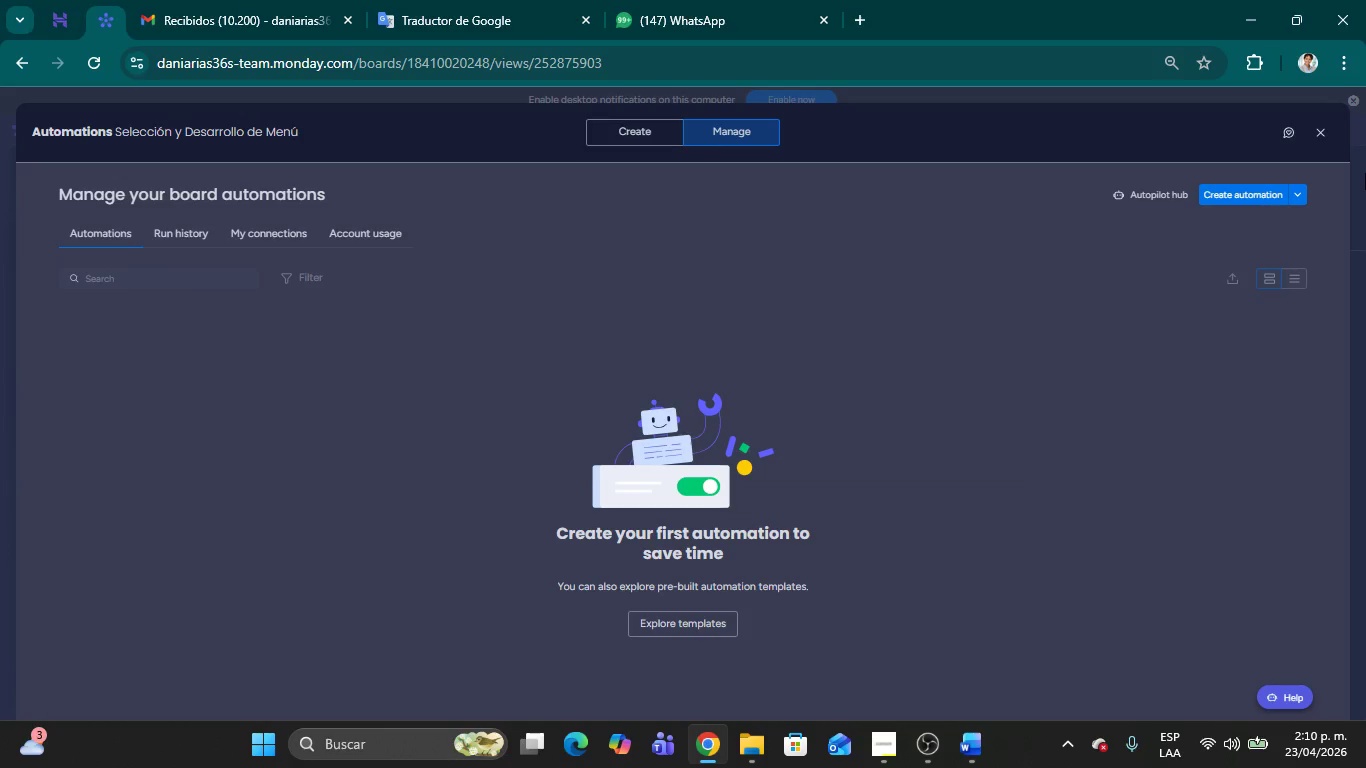 
wait(5.62)
 